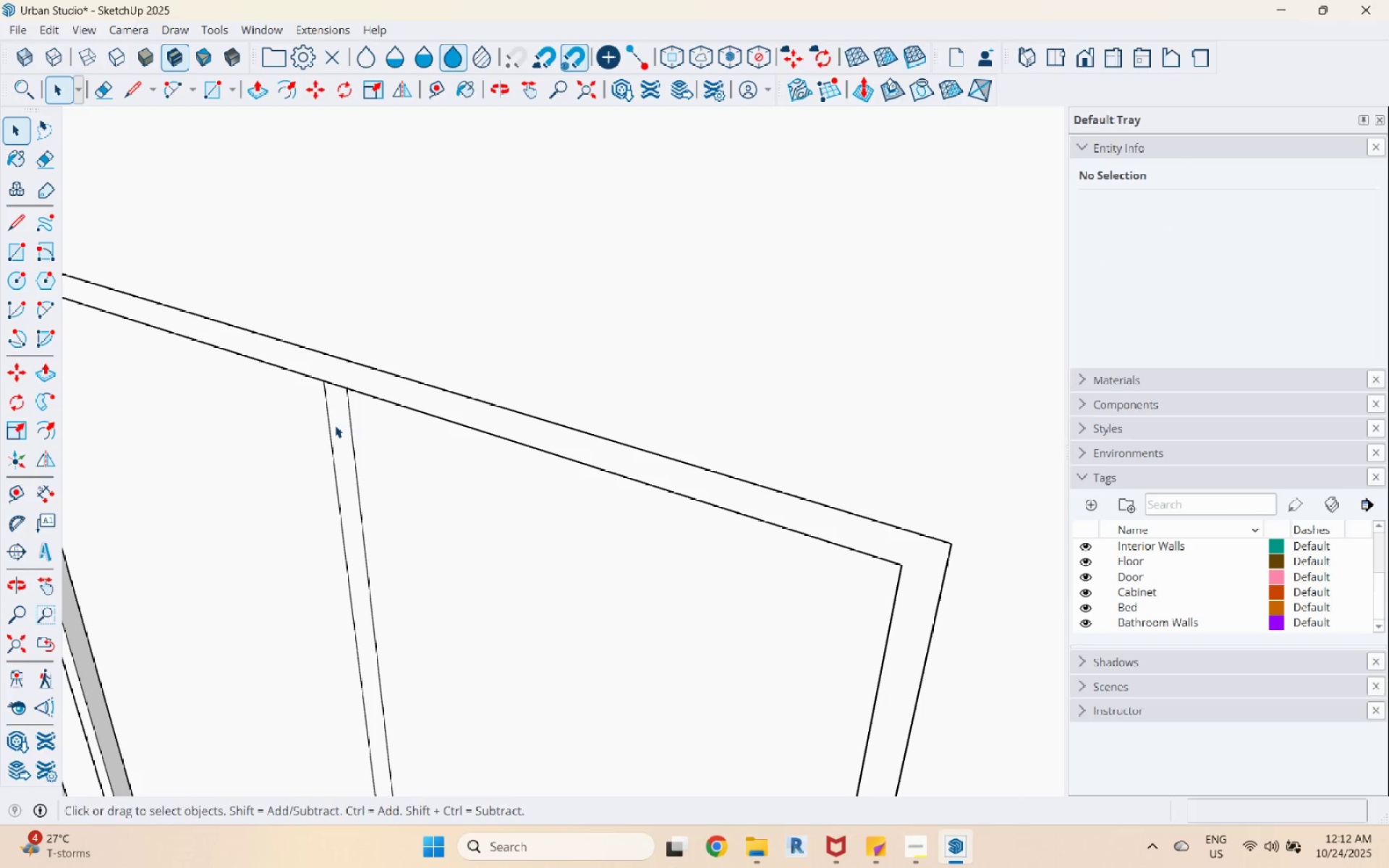 
left_click([335, 425])
 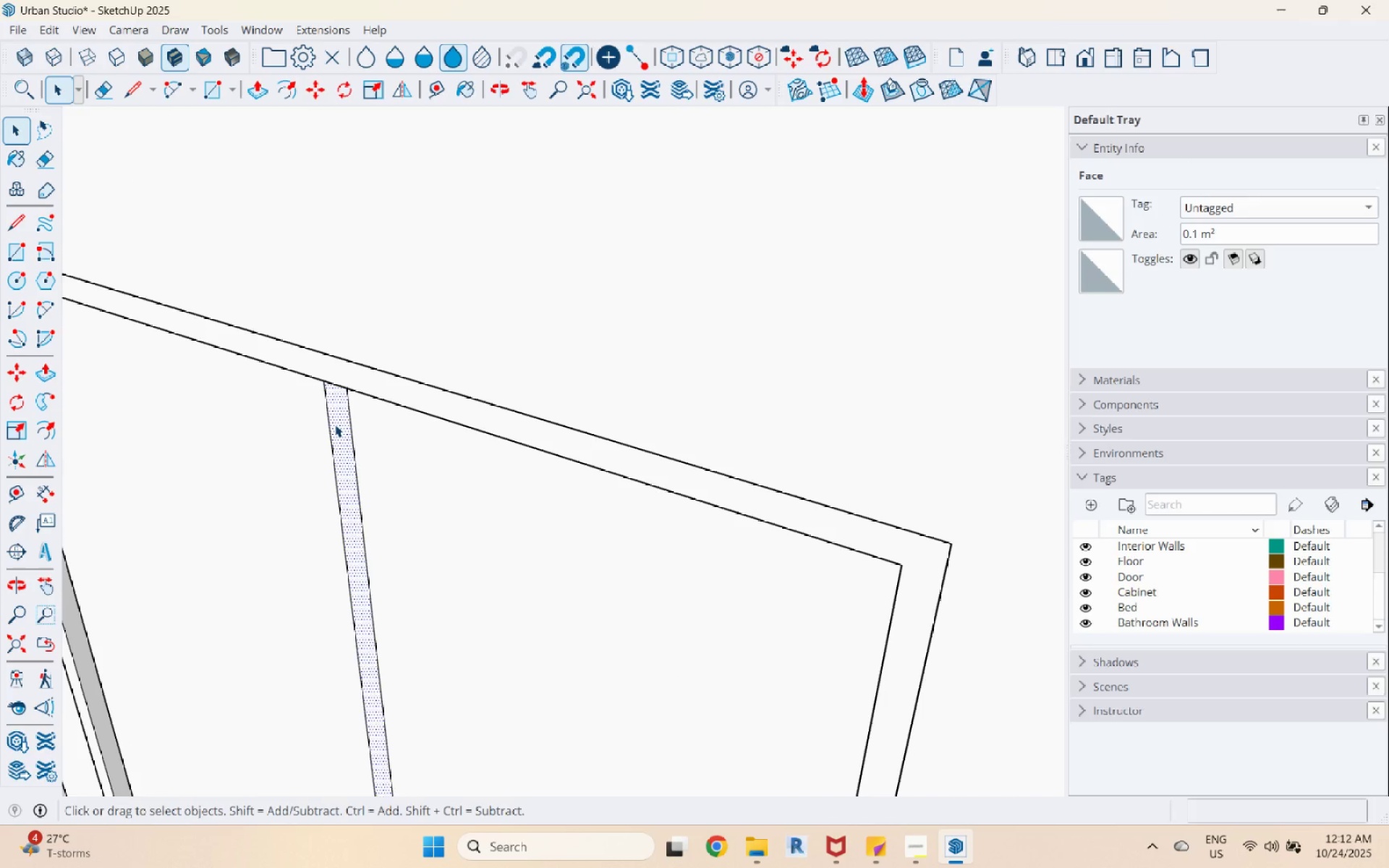 
key(P)
 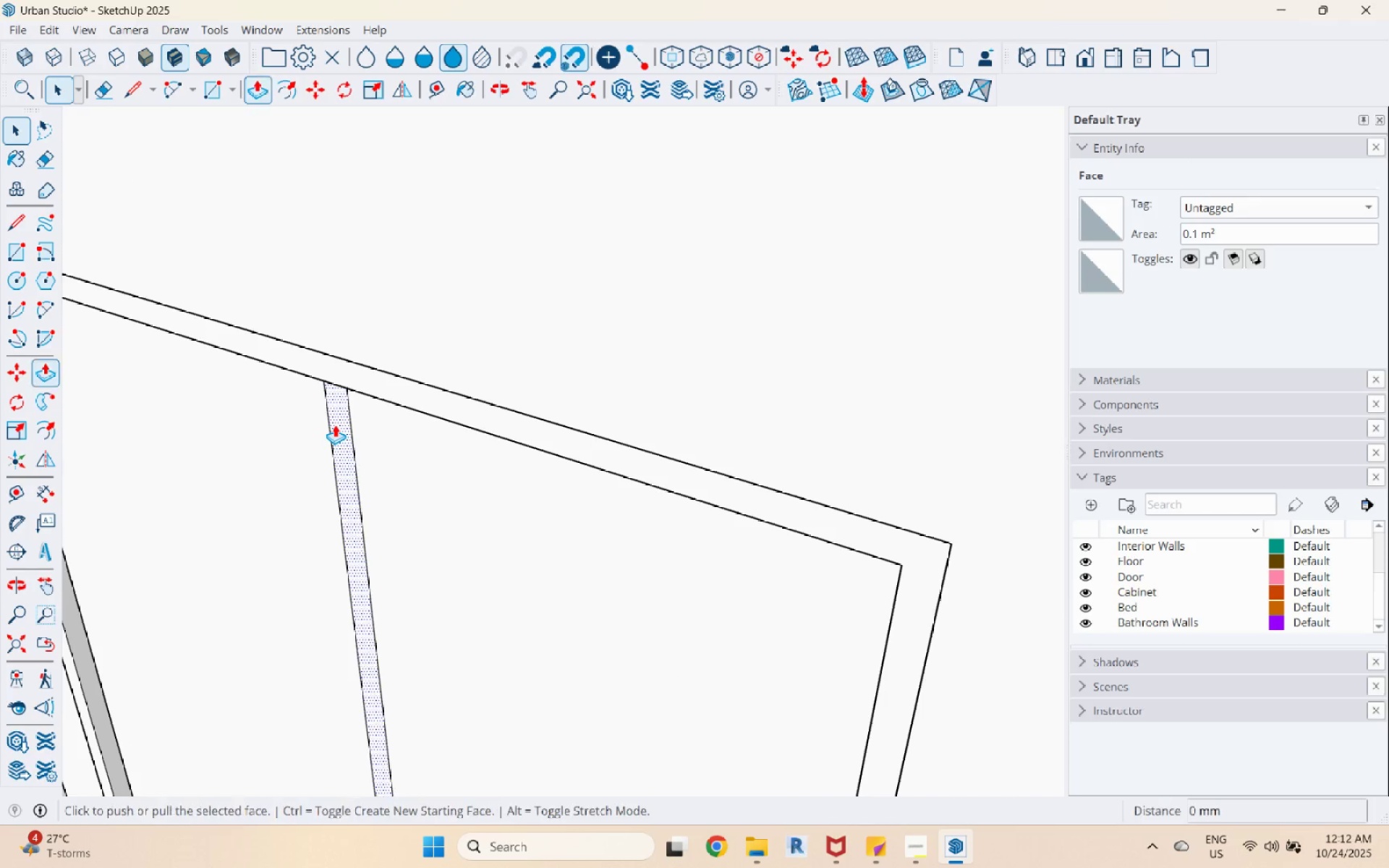 
left_click([335, 425])
 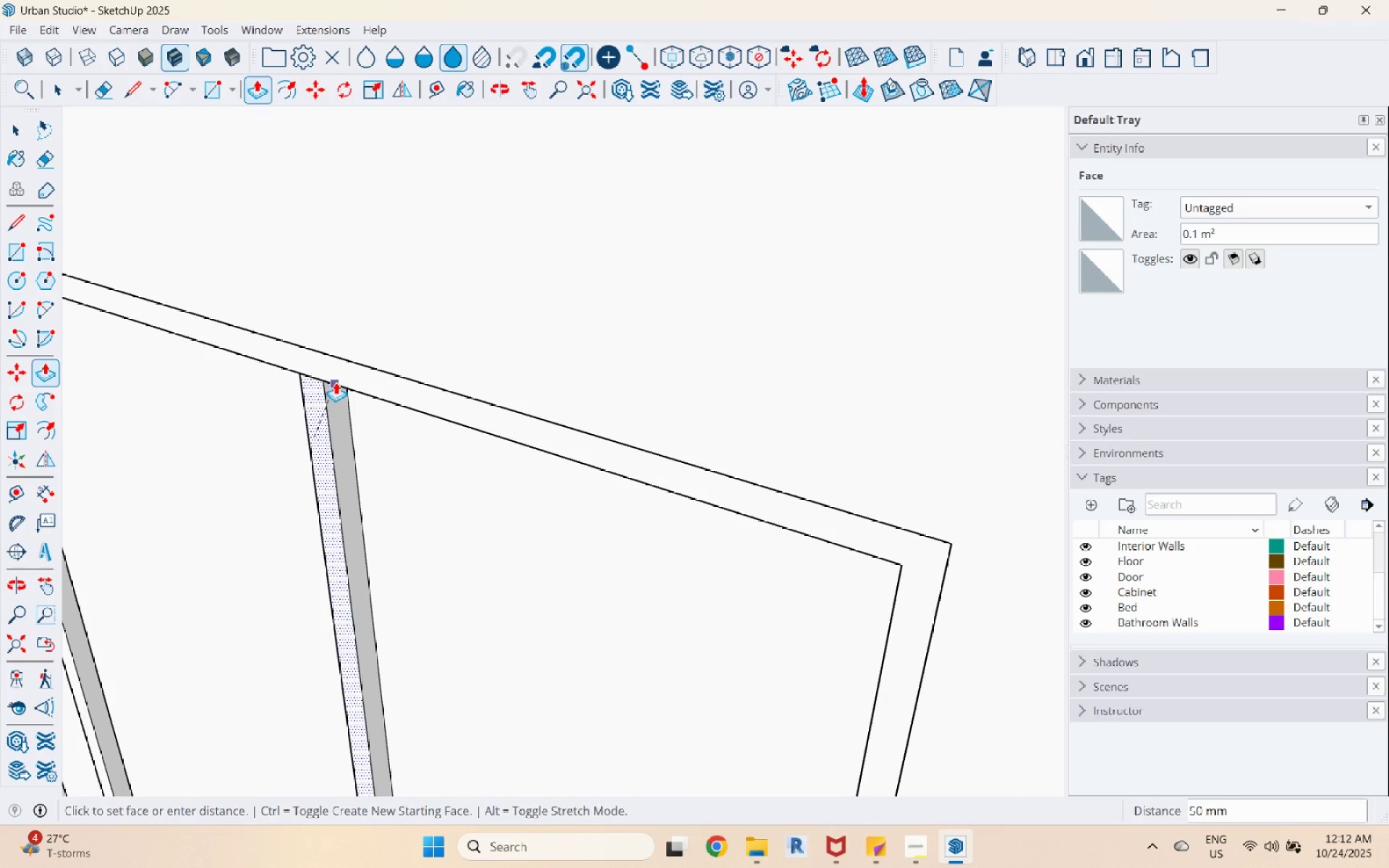 
left_click([336, 381])
 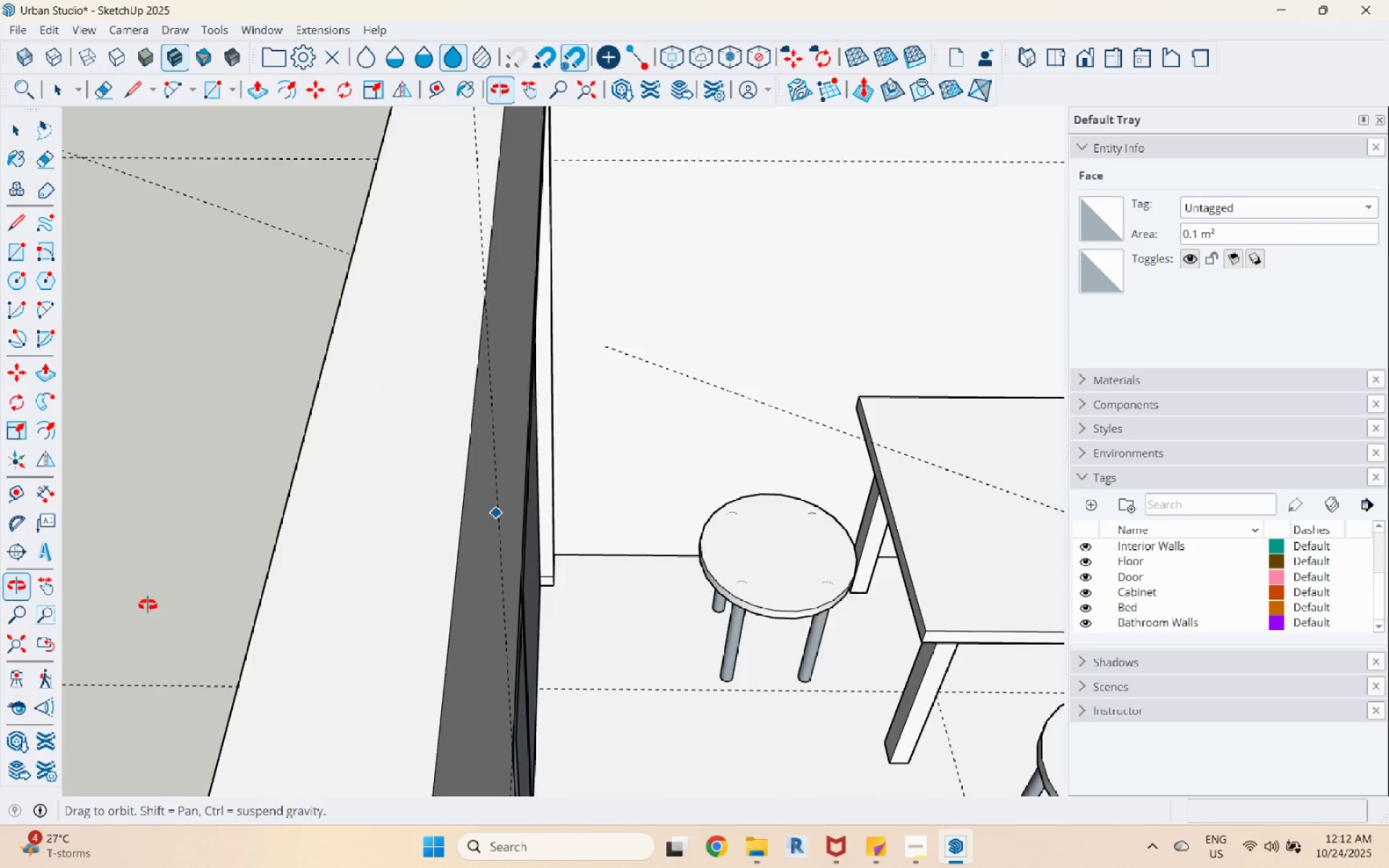 
scroll: coordinate [645, 407], scroll_direction: down, amount: 4.0
 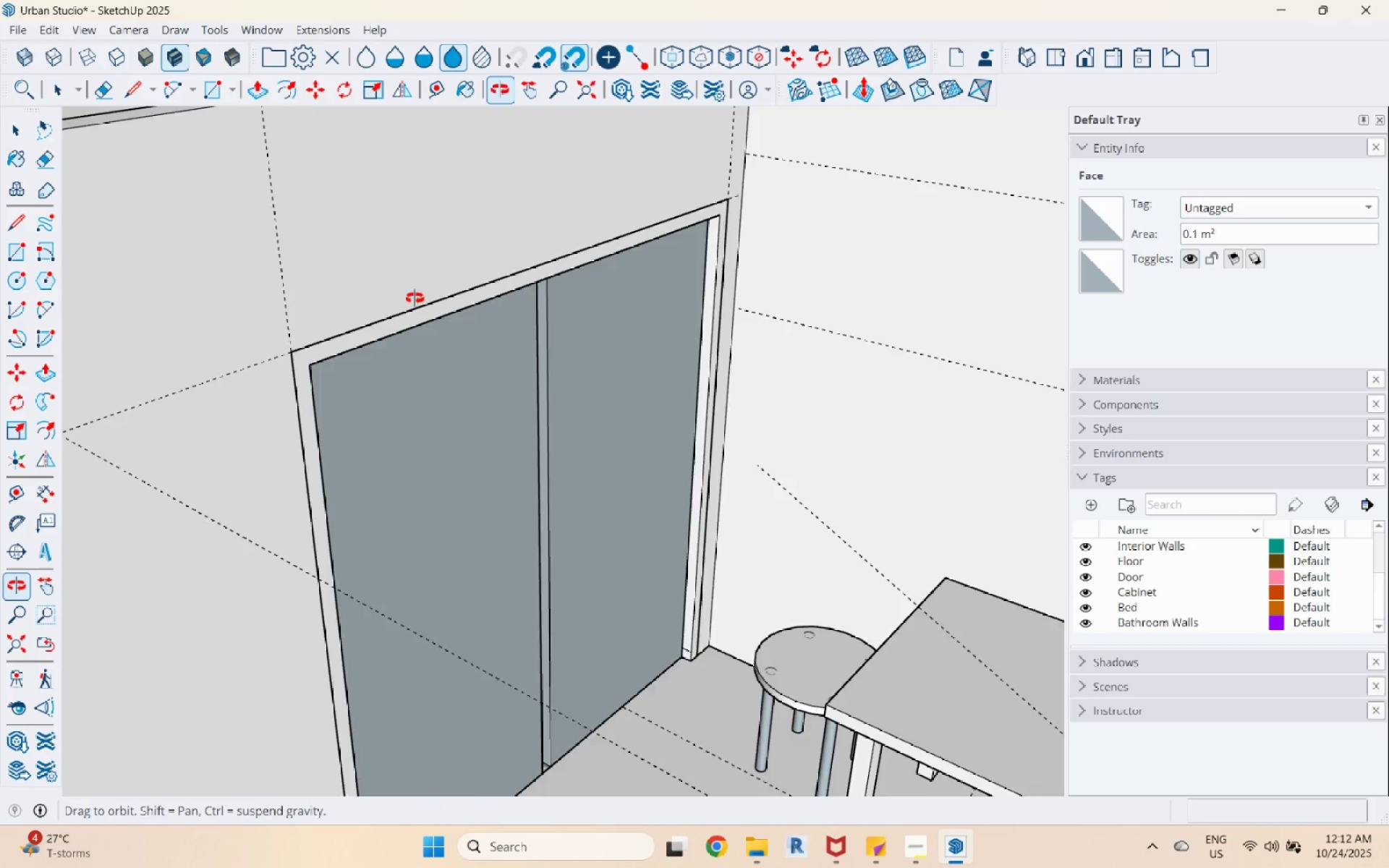 
key(Space)
 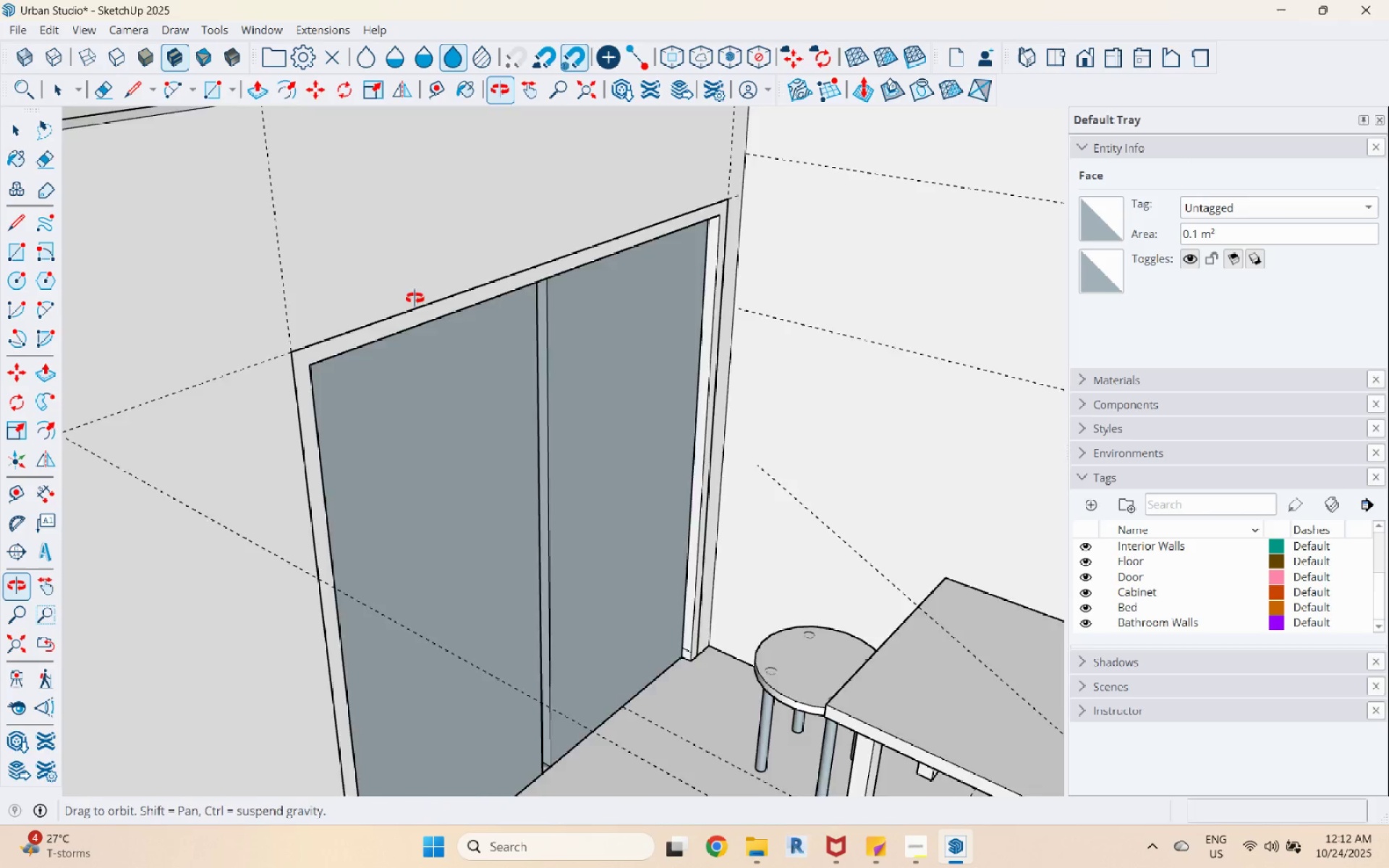 
scroll: coordinate [567, 302], scroll_direction: up, amount: 8.0
 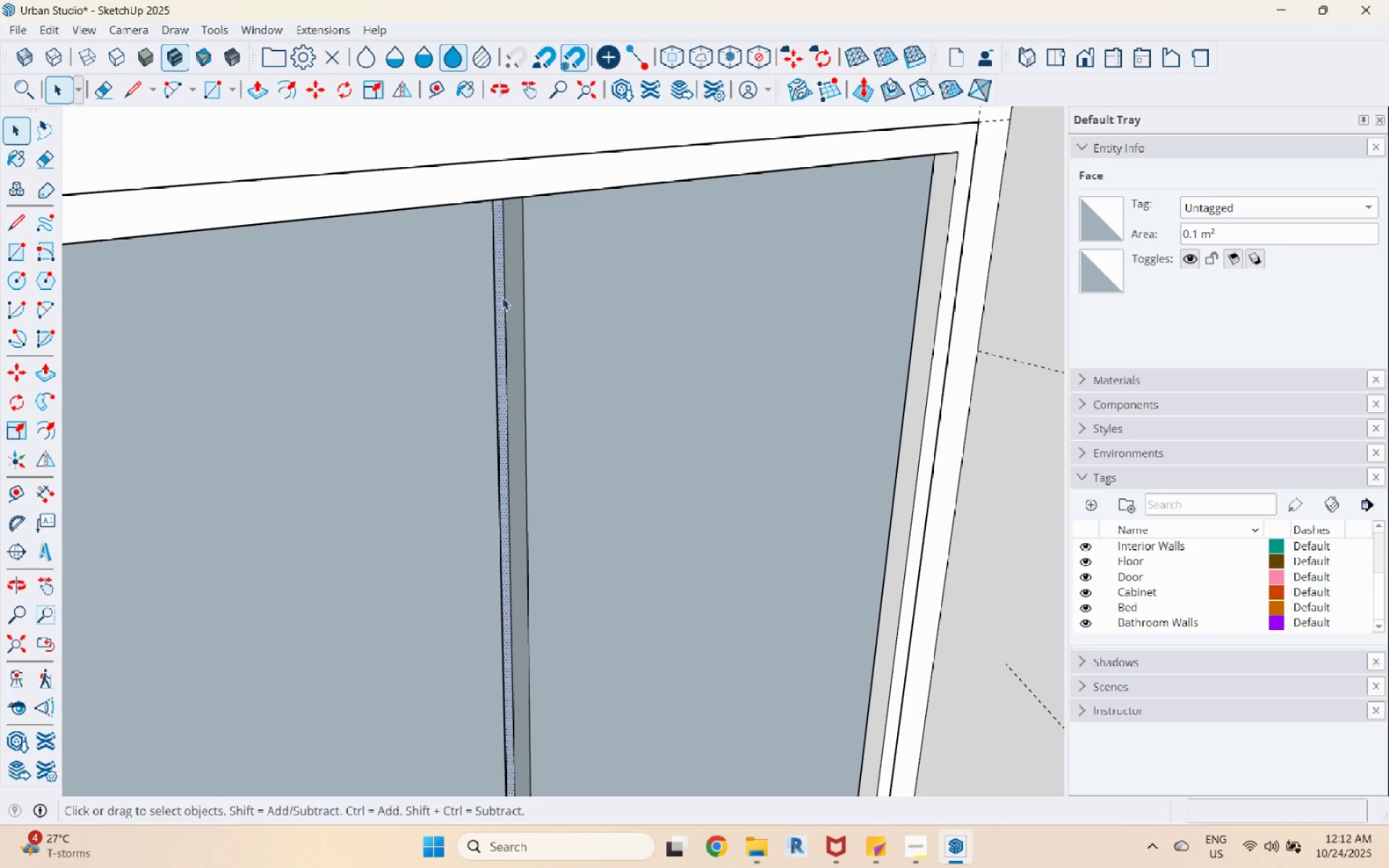 
left_click([501, 297])
 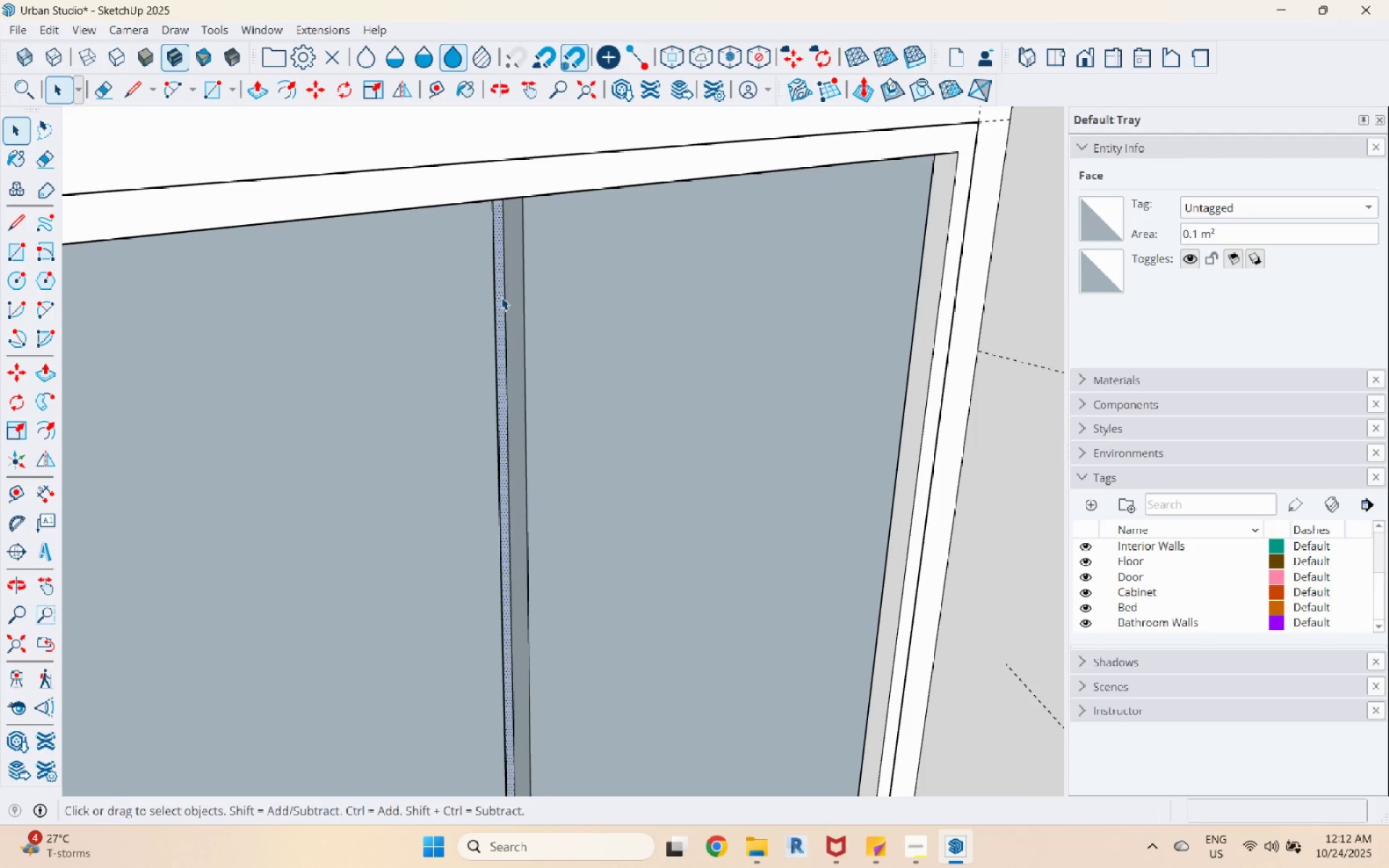 
key(P)
 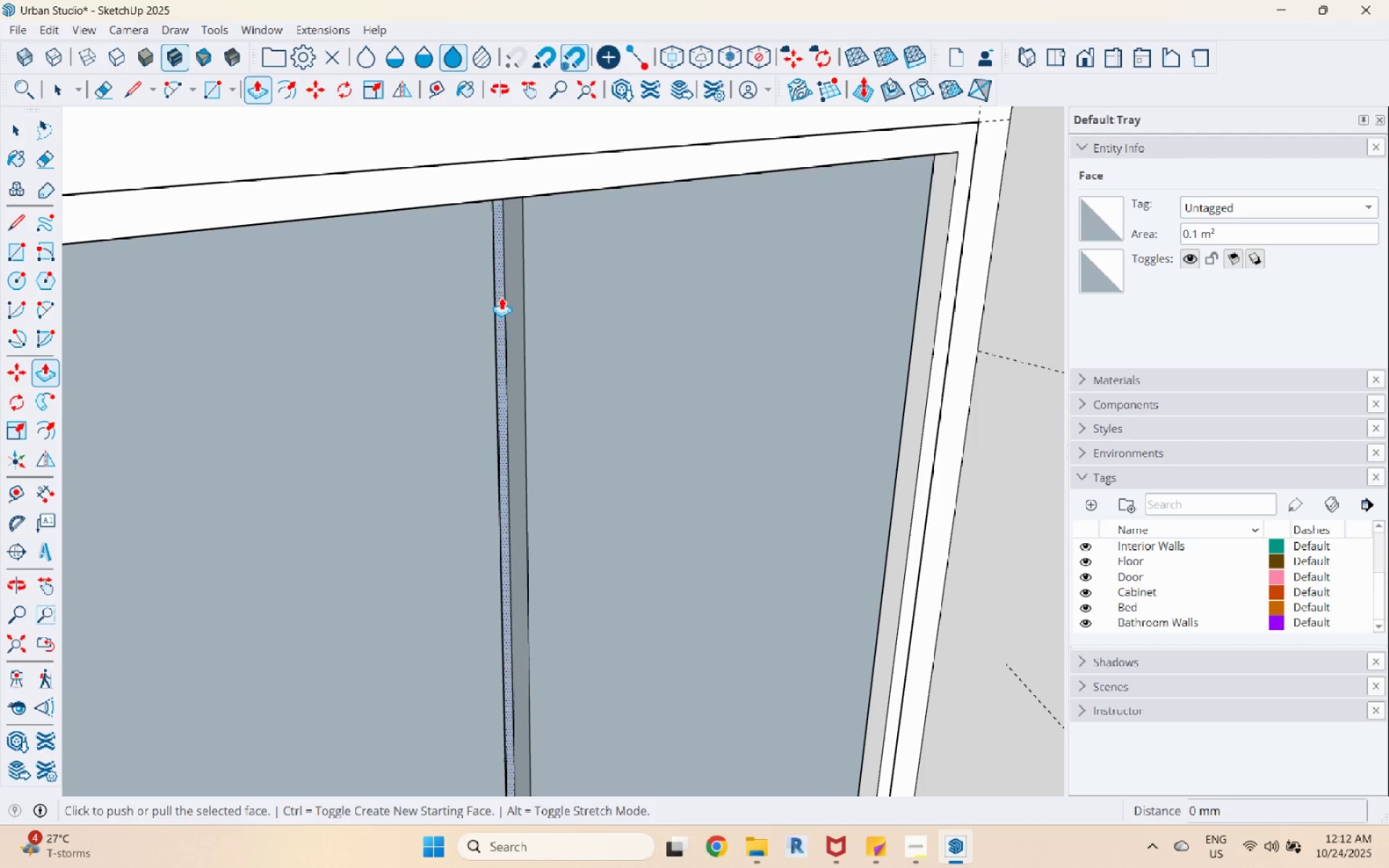 
key(Control+ControlLeft)
 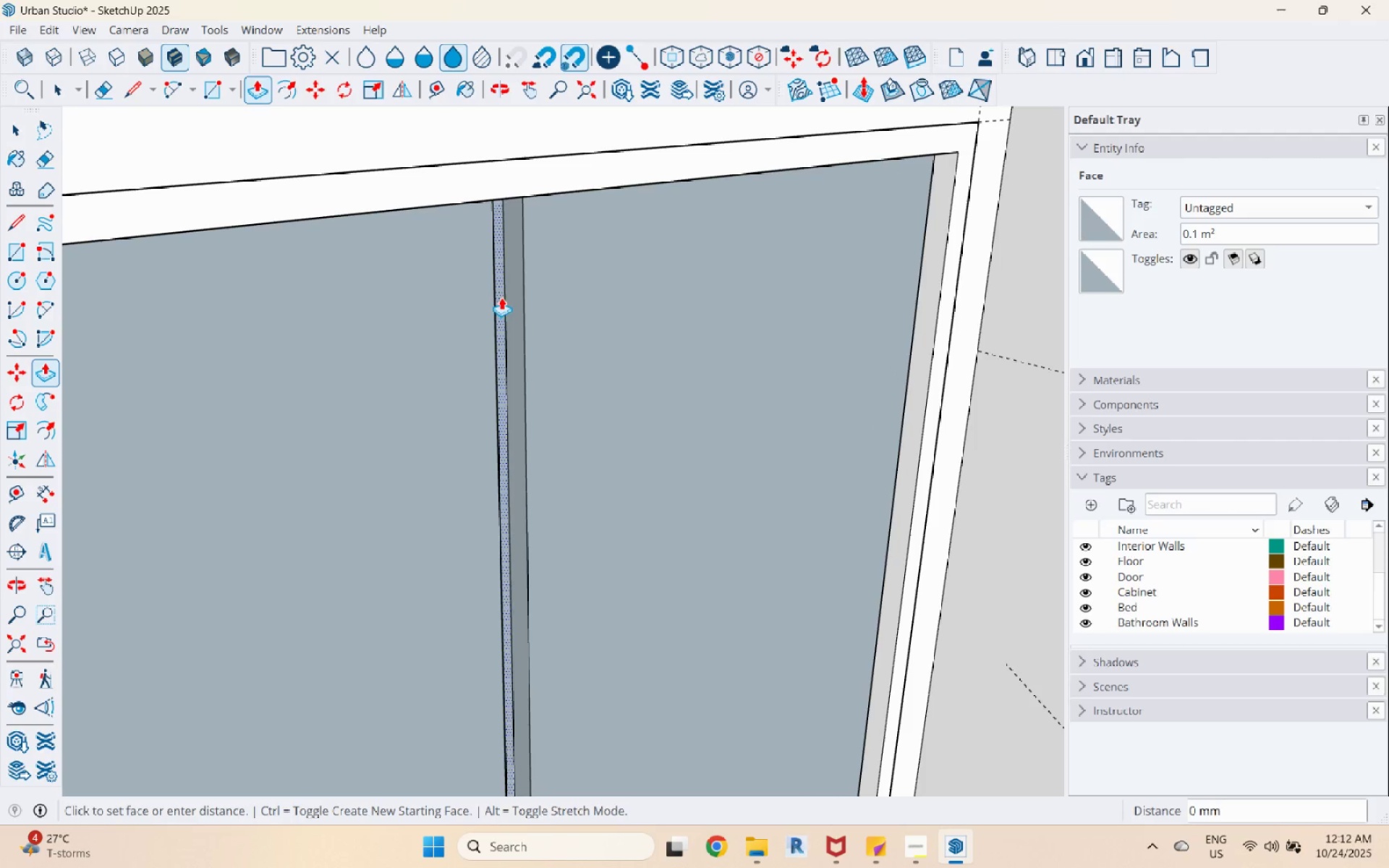 
left_click([501, 297])
 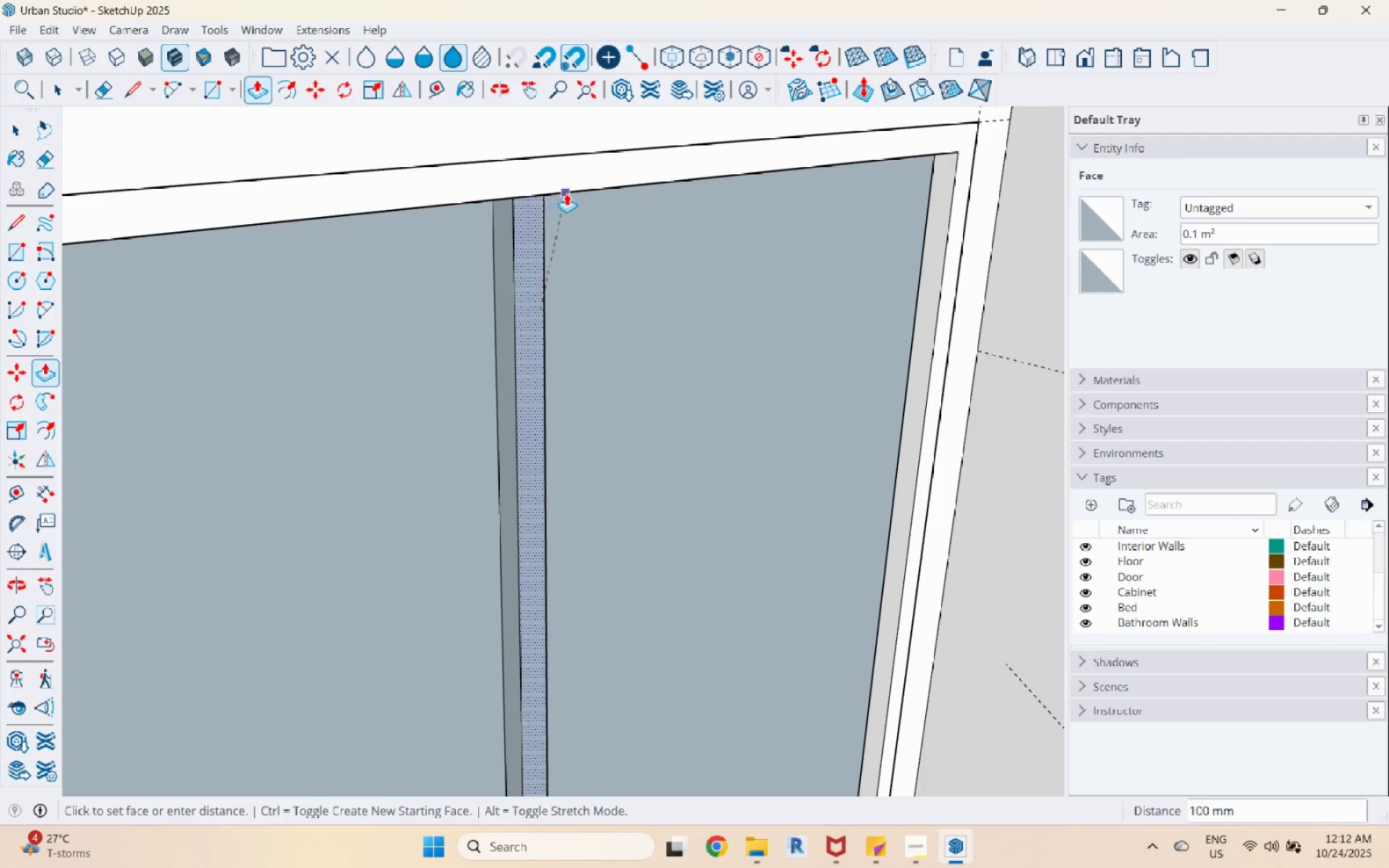 
left_click([569, 192])
 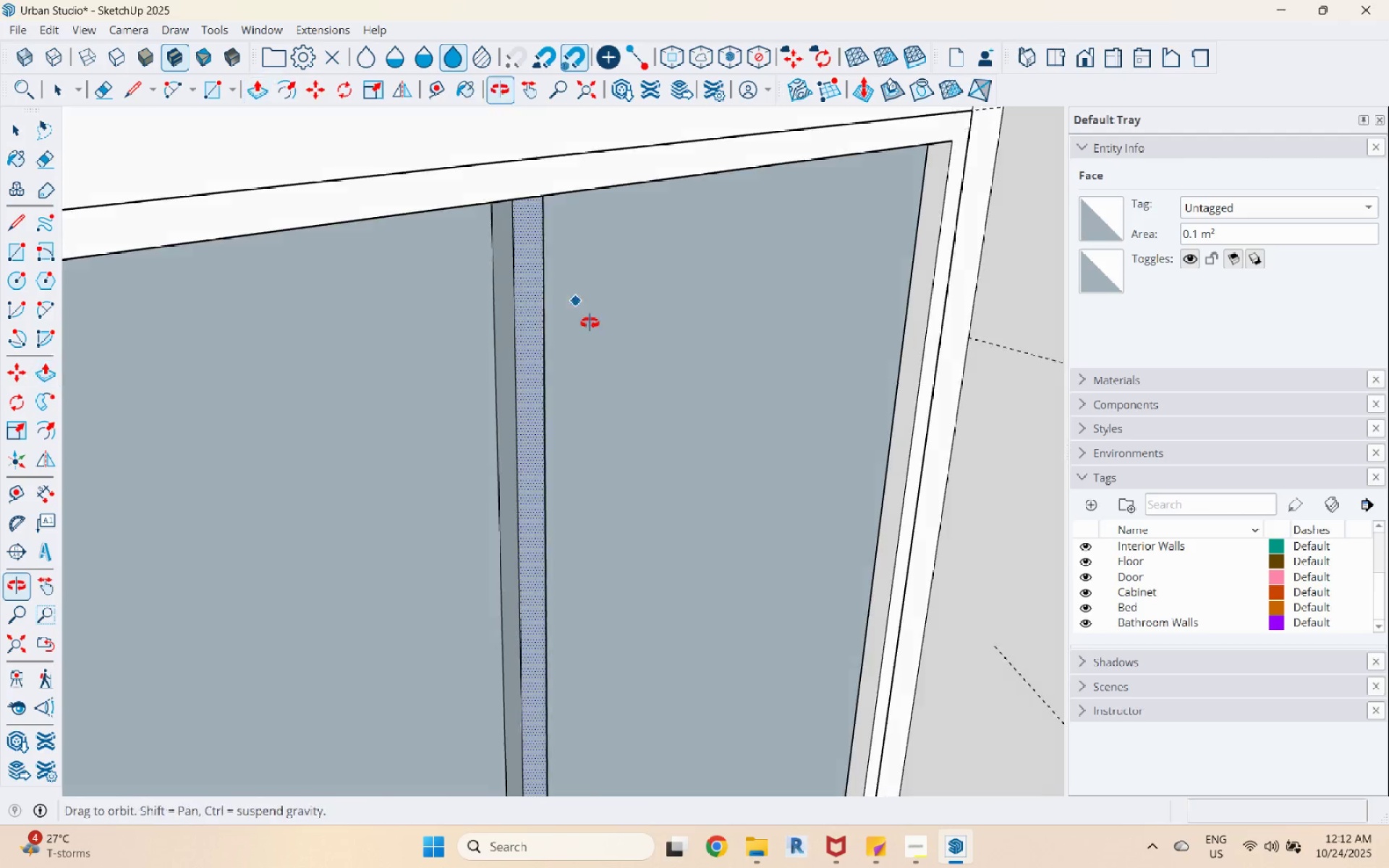 
scroll: coordinate [451, 499], scroll_direction: down, amount: 13.0
 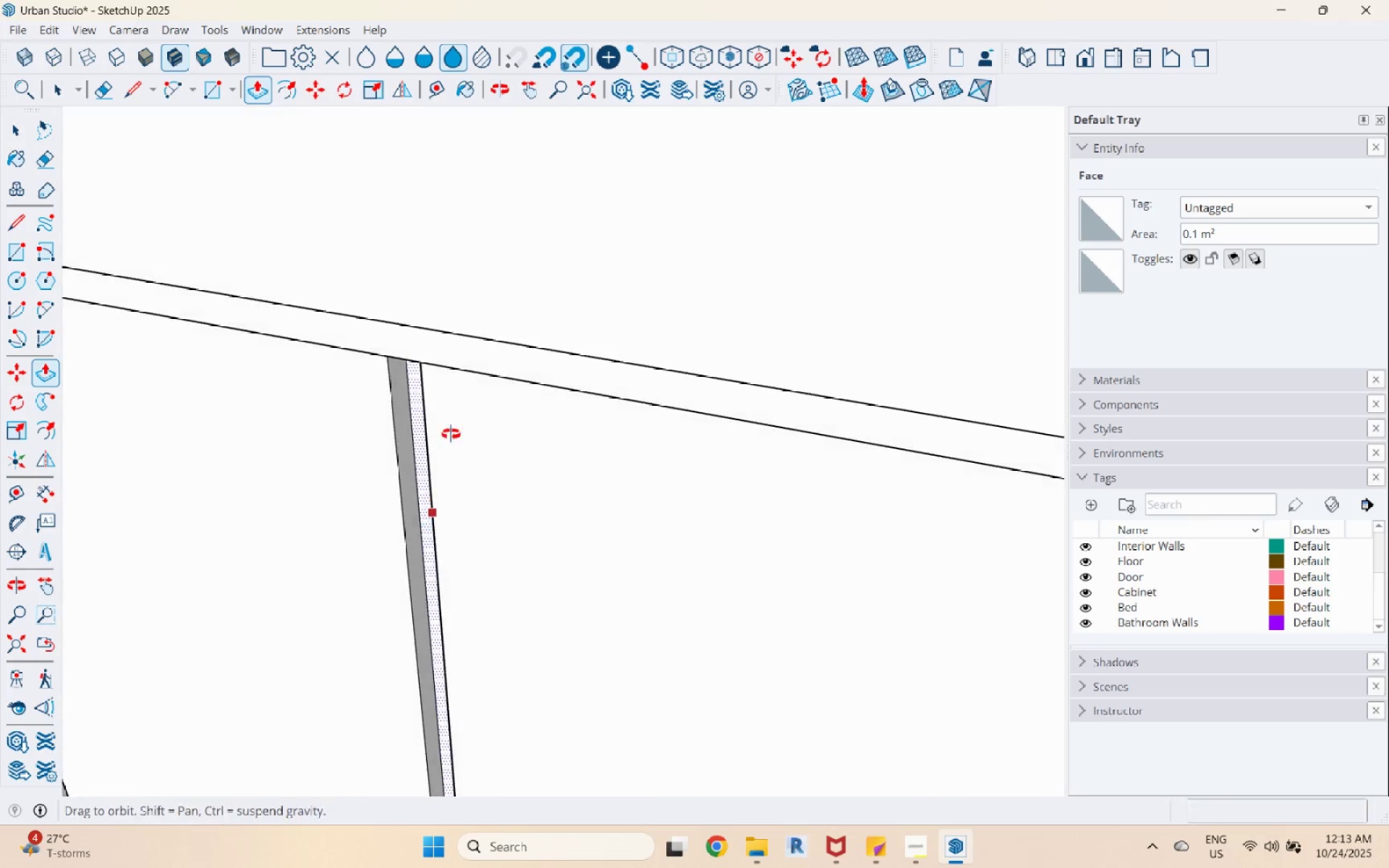 
scroll: coordinate [407, 465], scroll_direction: up, amount: 5.0
 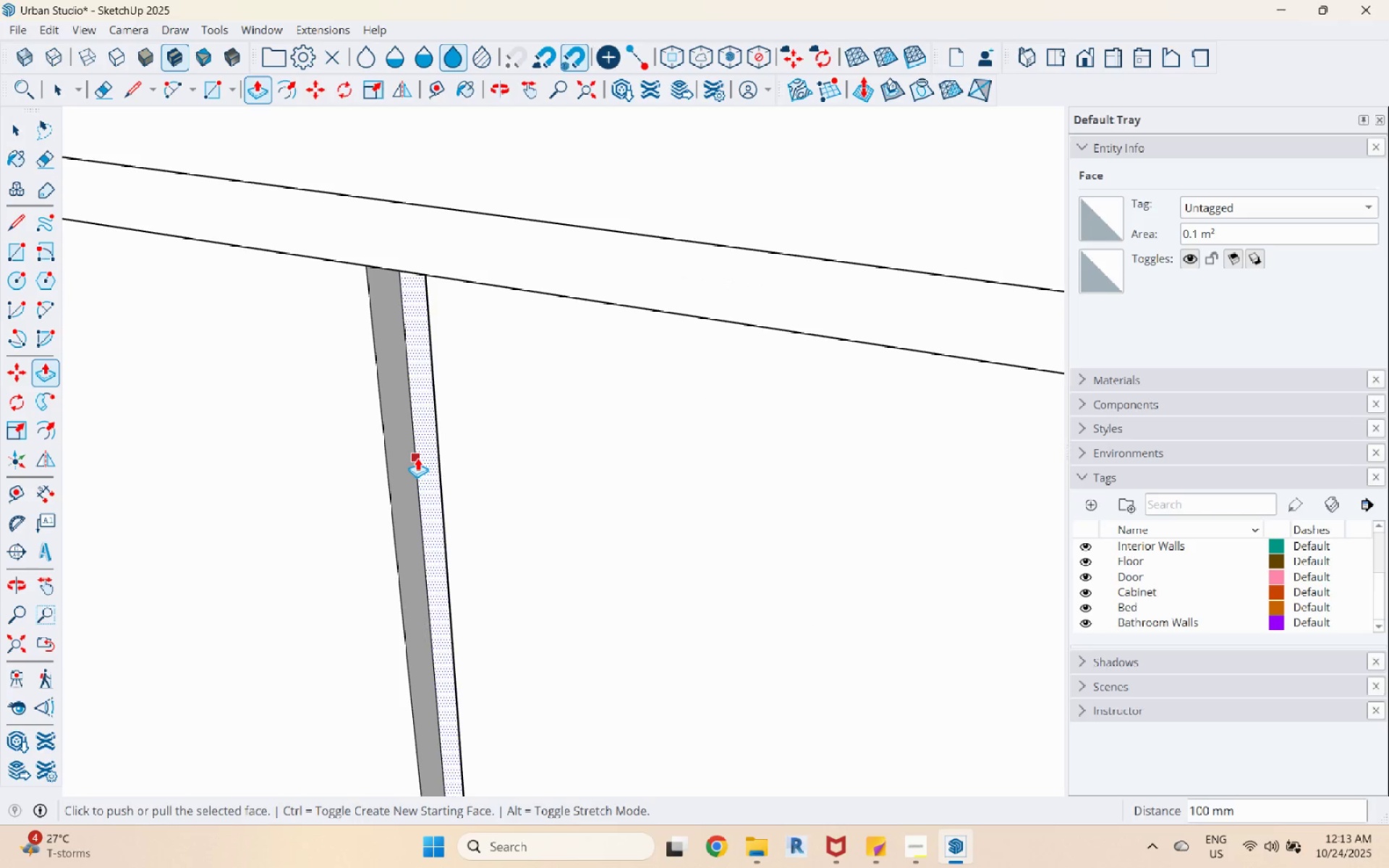 
key(Control+ControlLeft)
 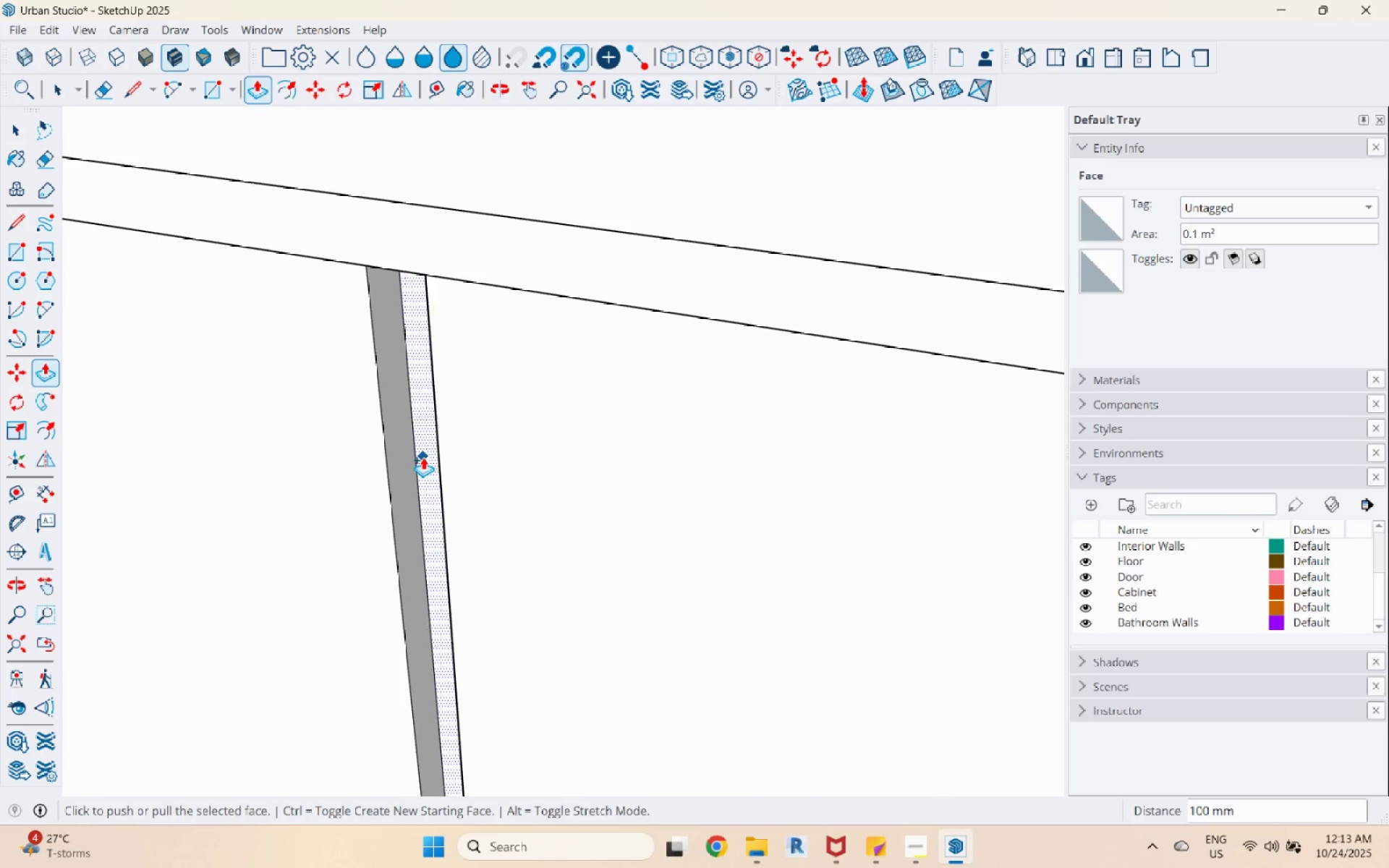 
left_click([423, 457])
 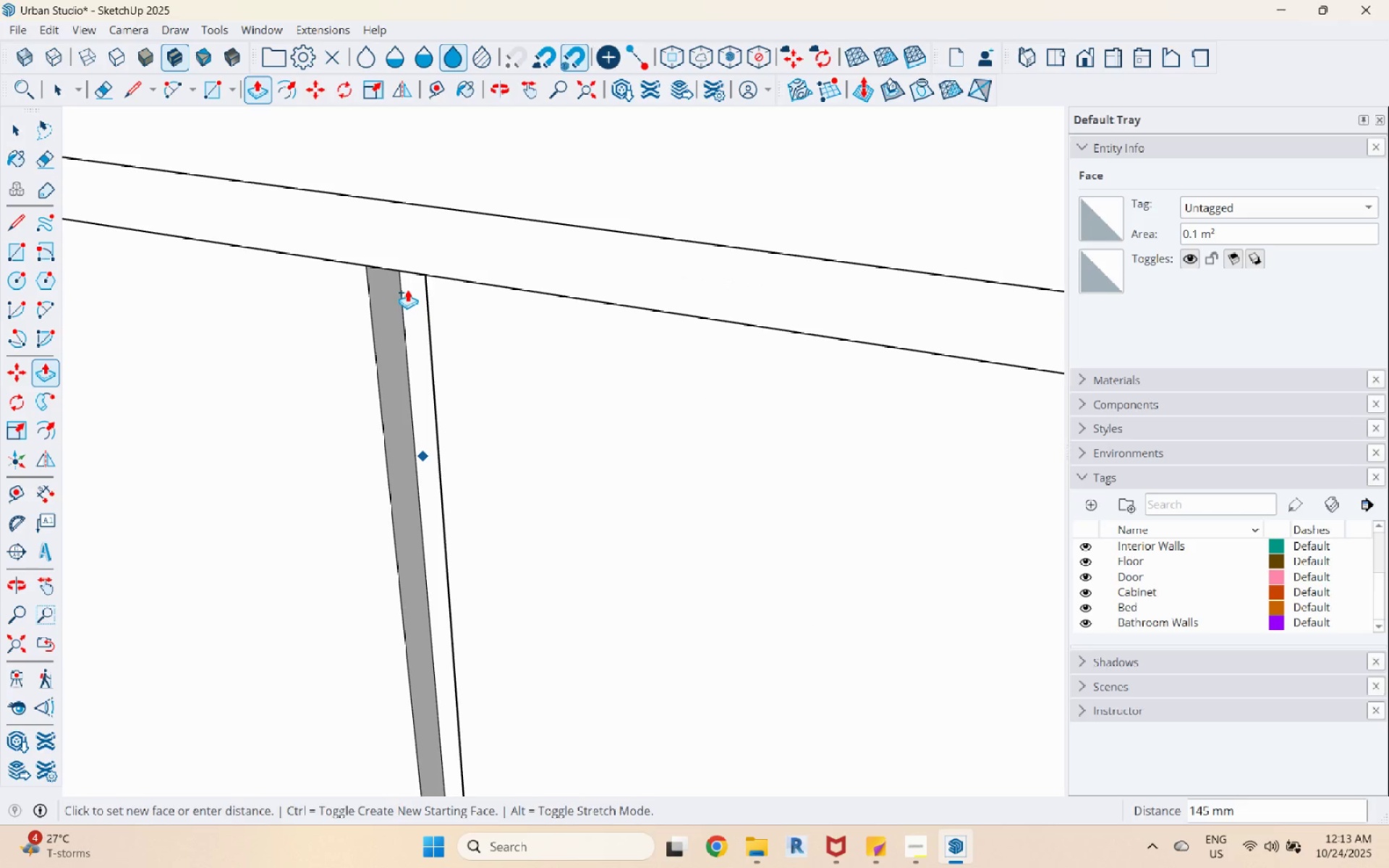 
left_click([398, 273])
 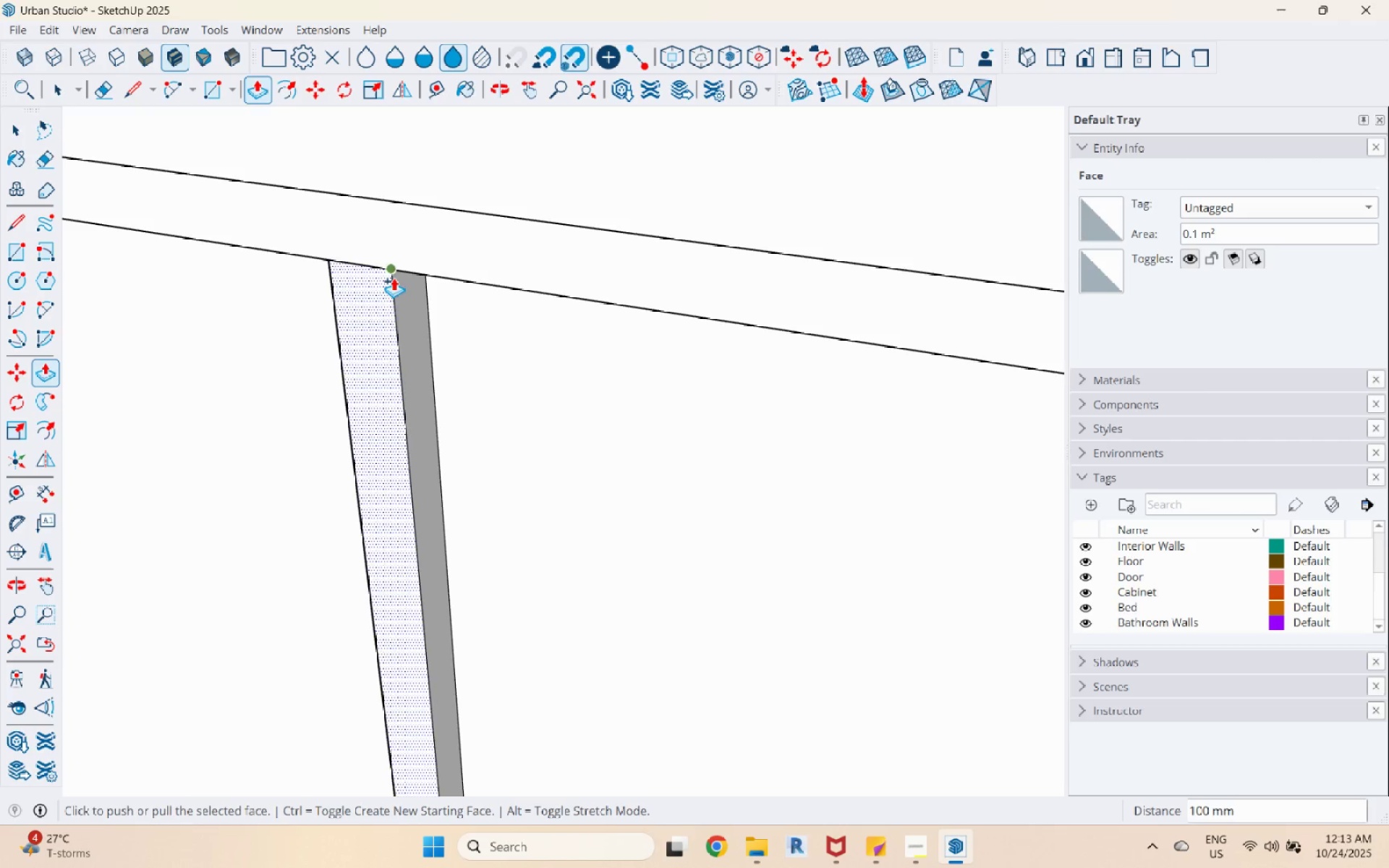 
scroll: coordinate [502, 370], scroll_direction: down, amount: 19.0
 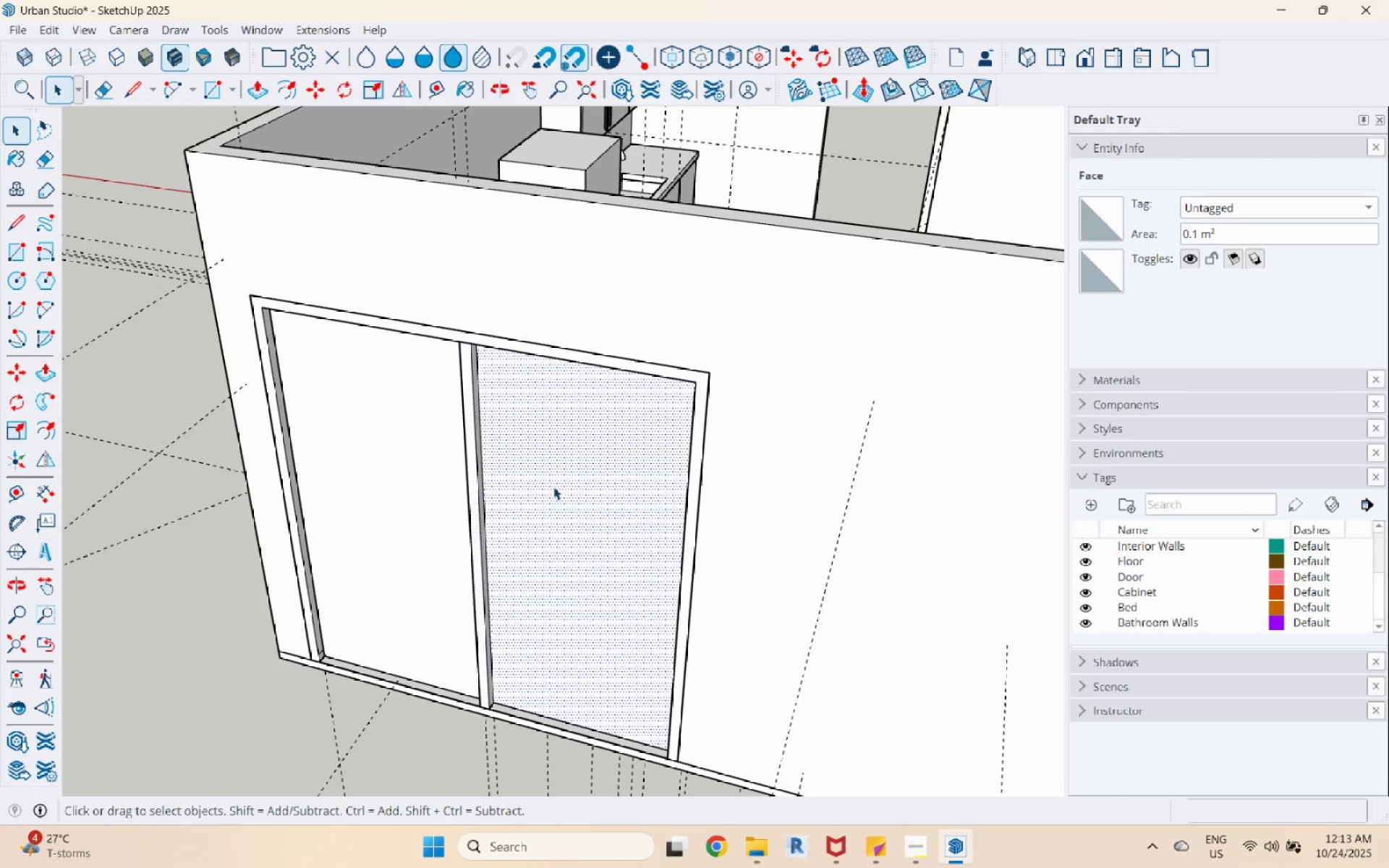 
key(Space)
 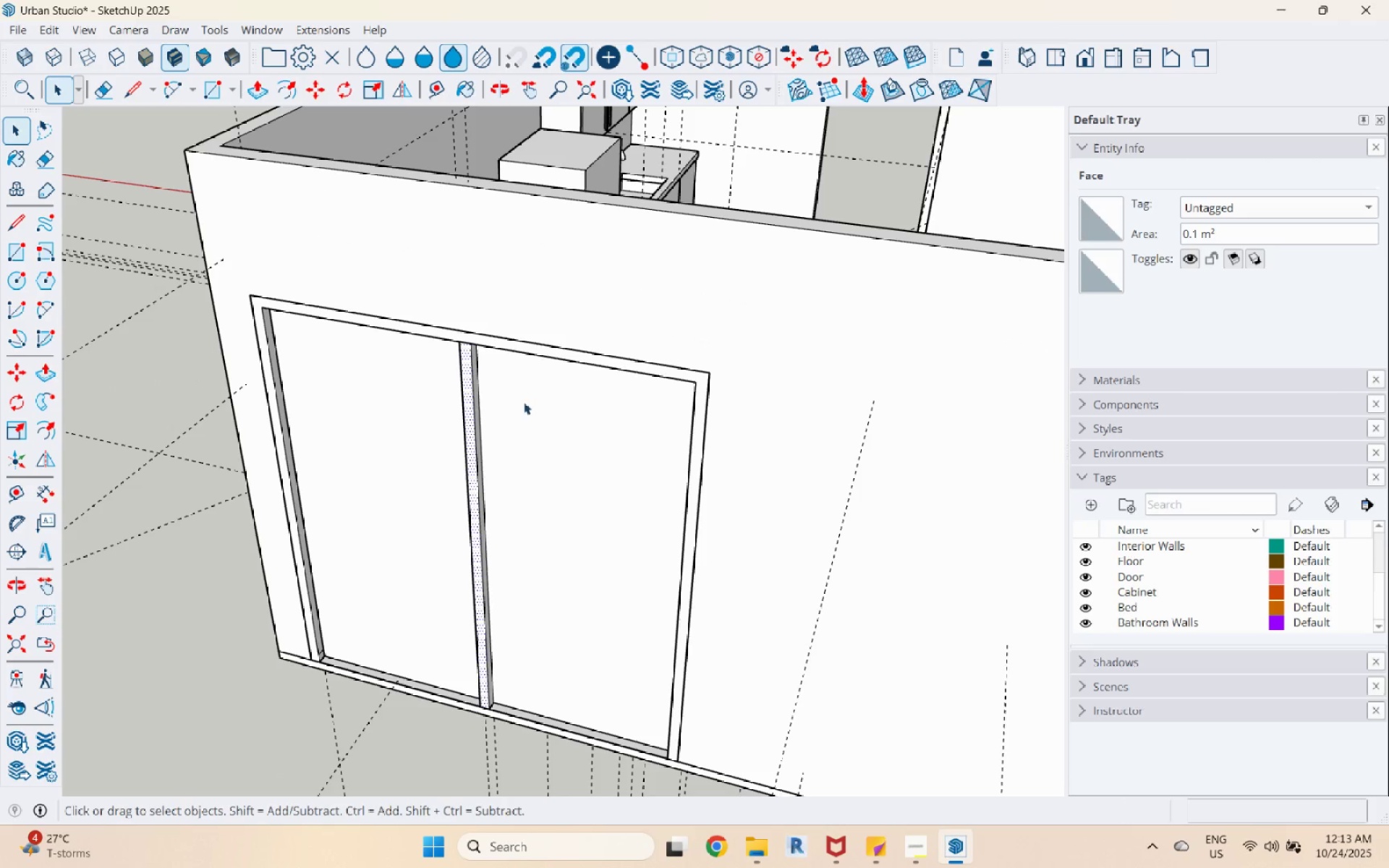 
left_click([530, 424])
 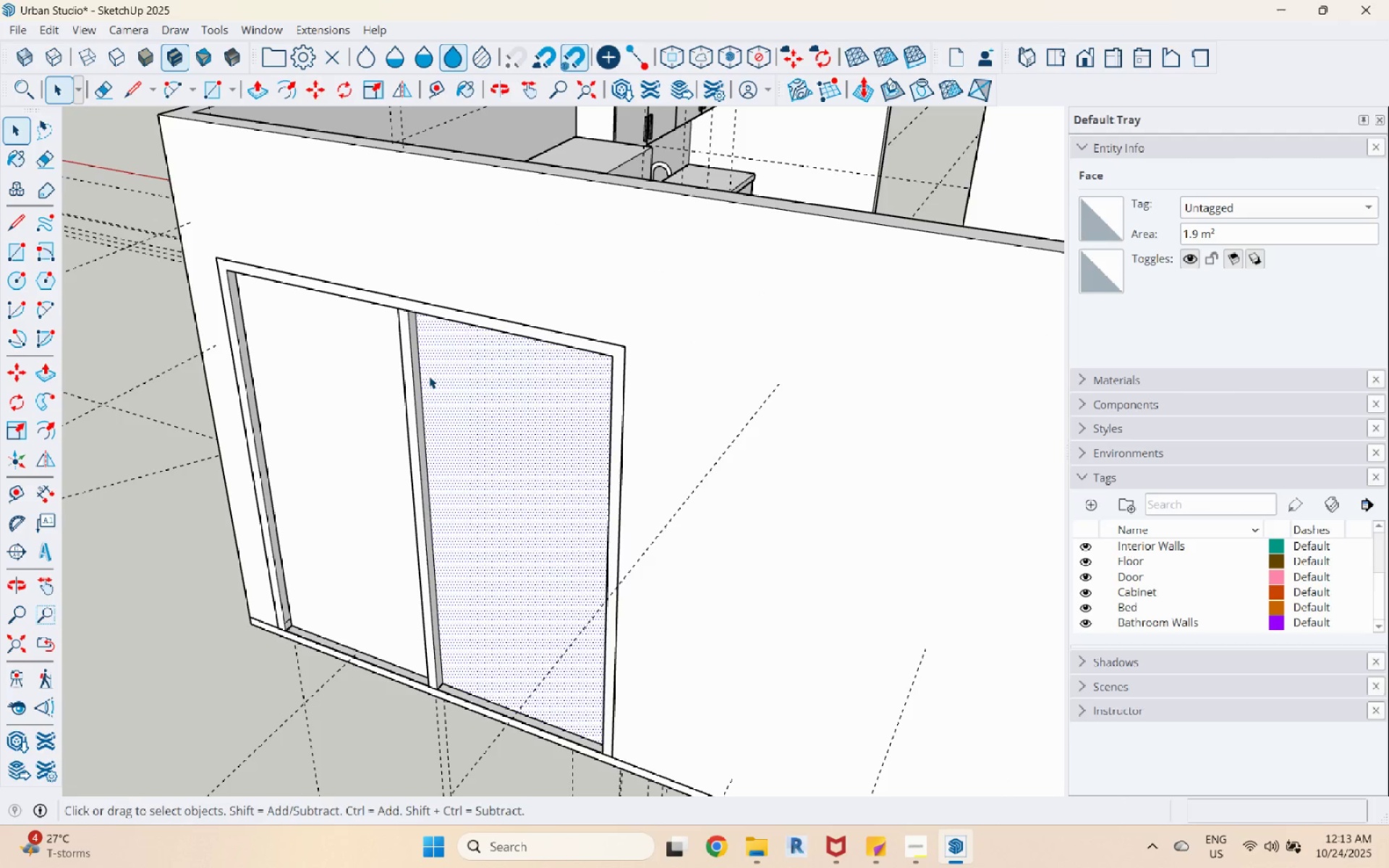 
double_click([418, 374])
 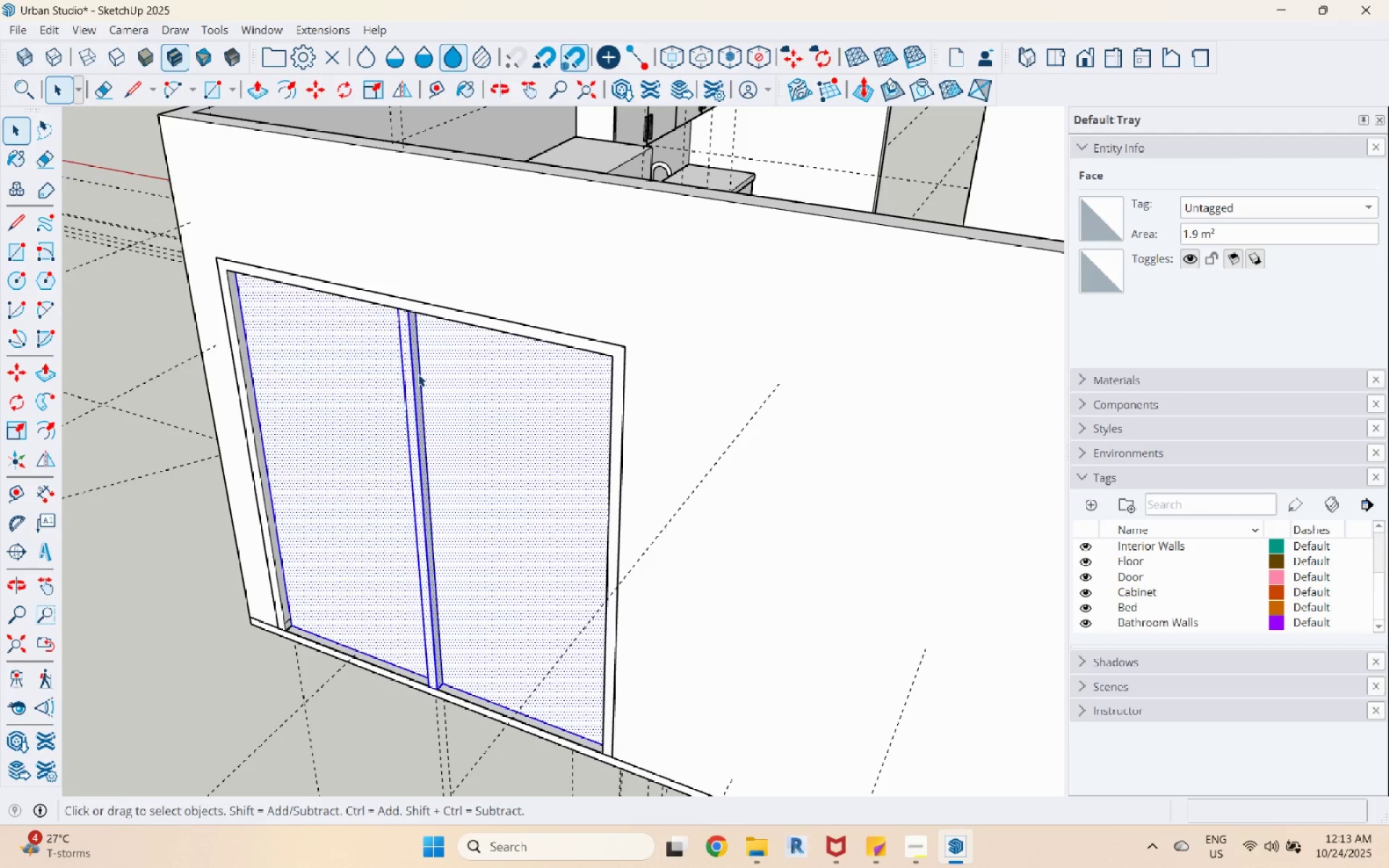 
triple_click([418, 374])
 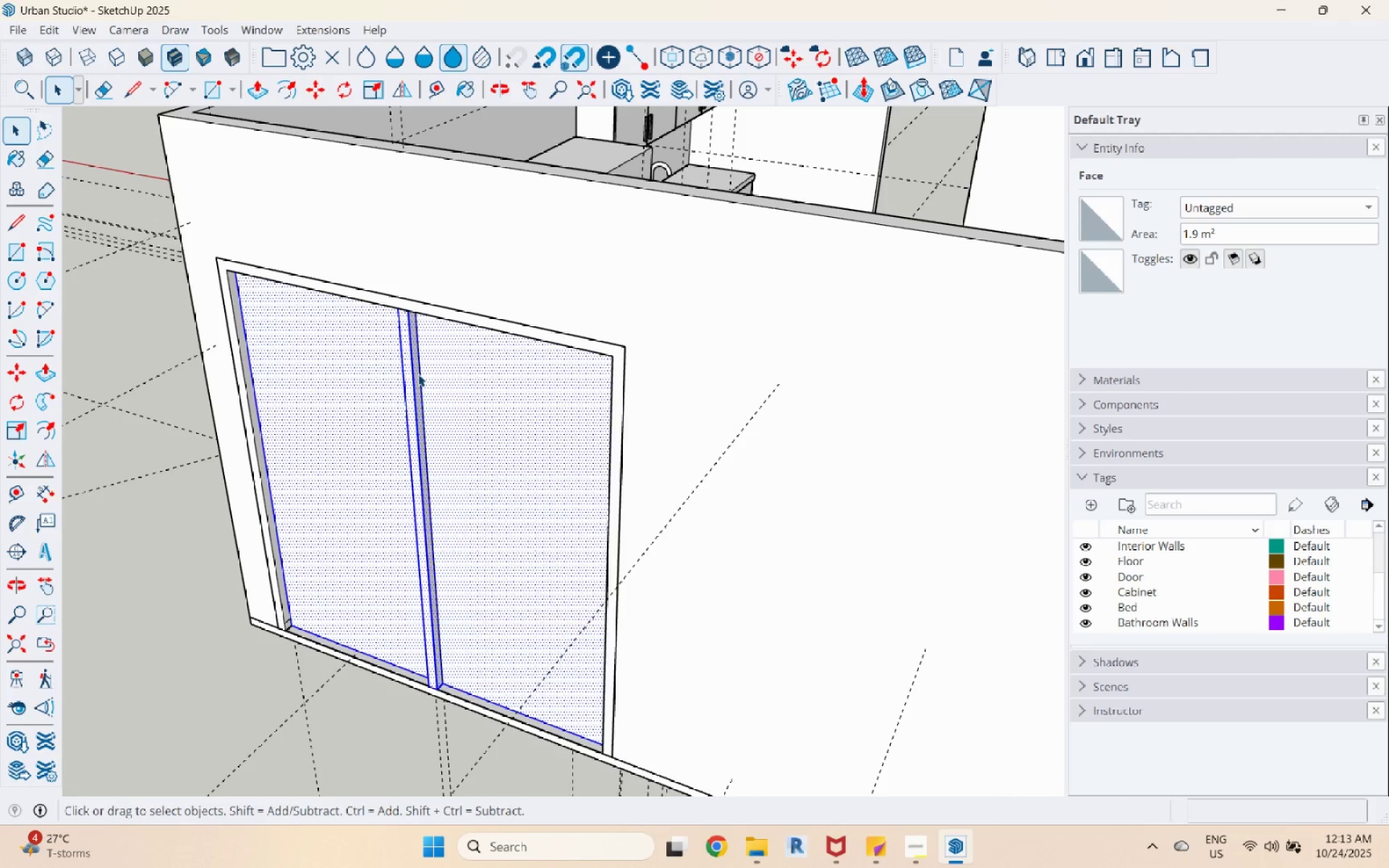 
right_click([418, 374])
 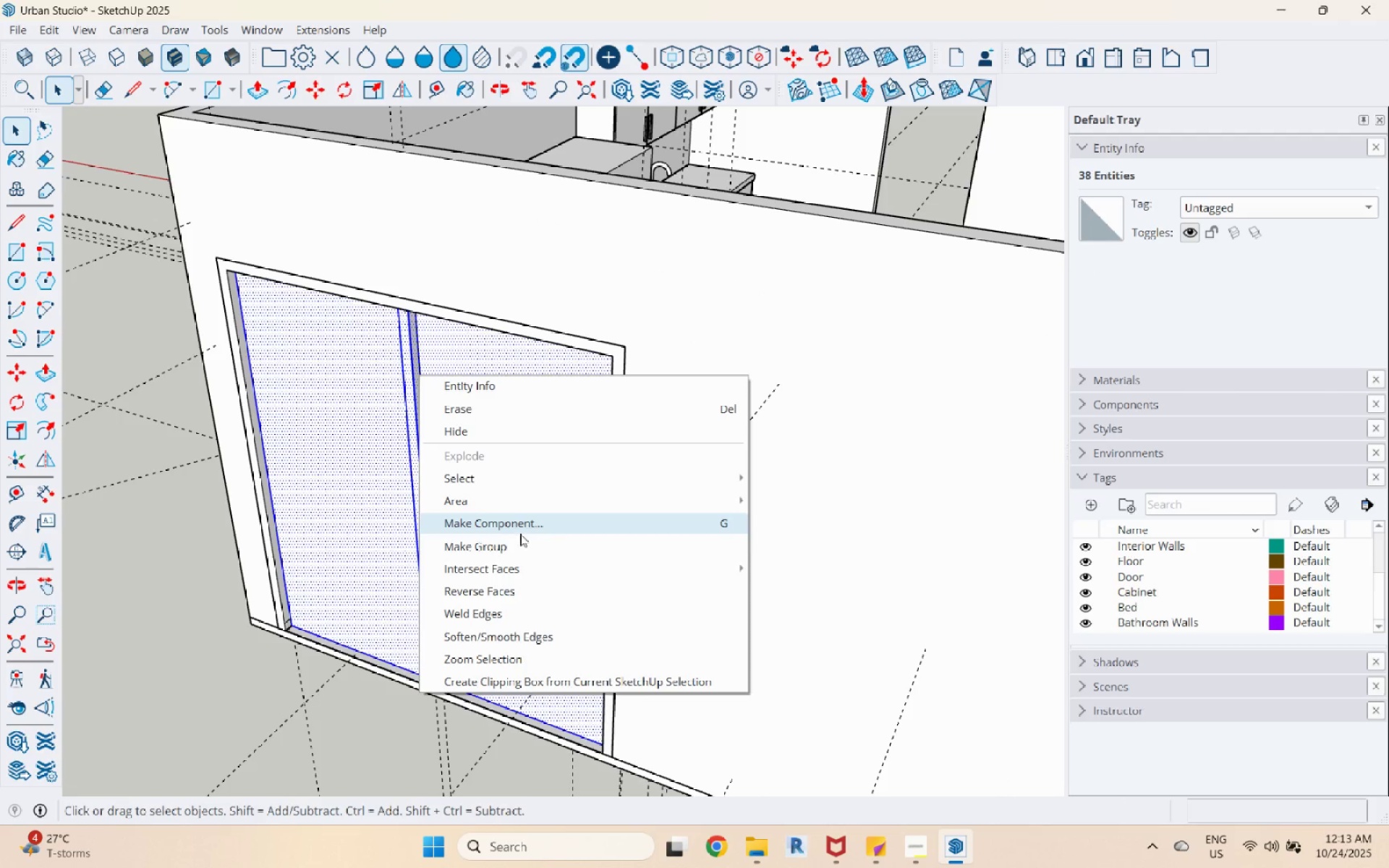 
left_click([522, 548])
 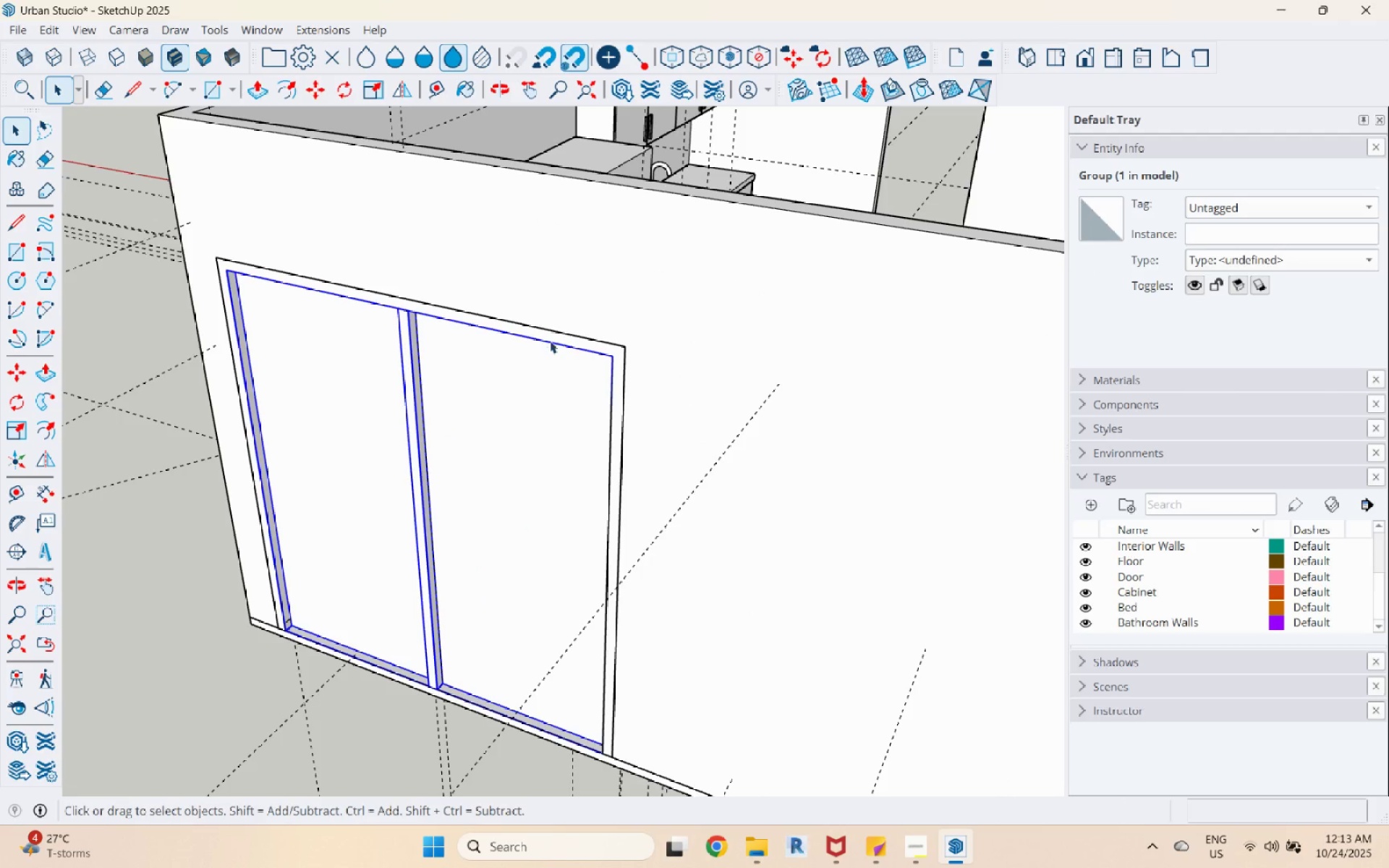 
left_click([551, 339])
 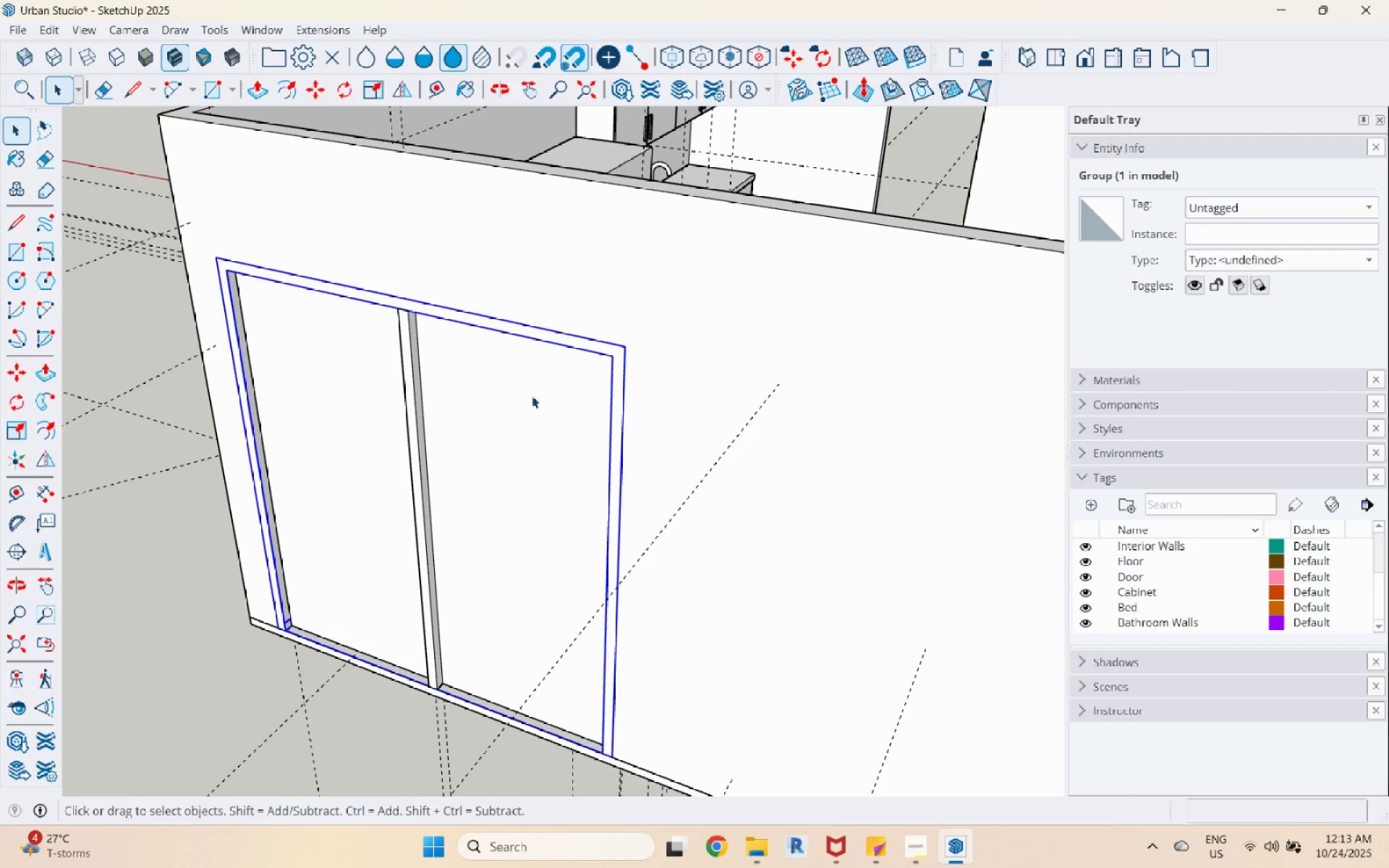 
hold_key(key=ControlLeft, duration=0.43)
left_click([530, 405])
 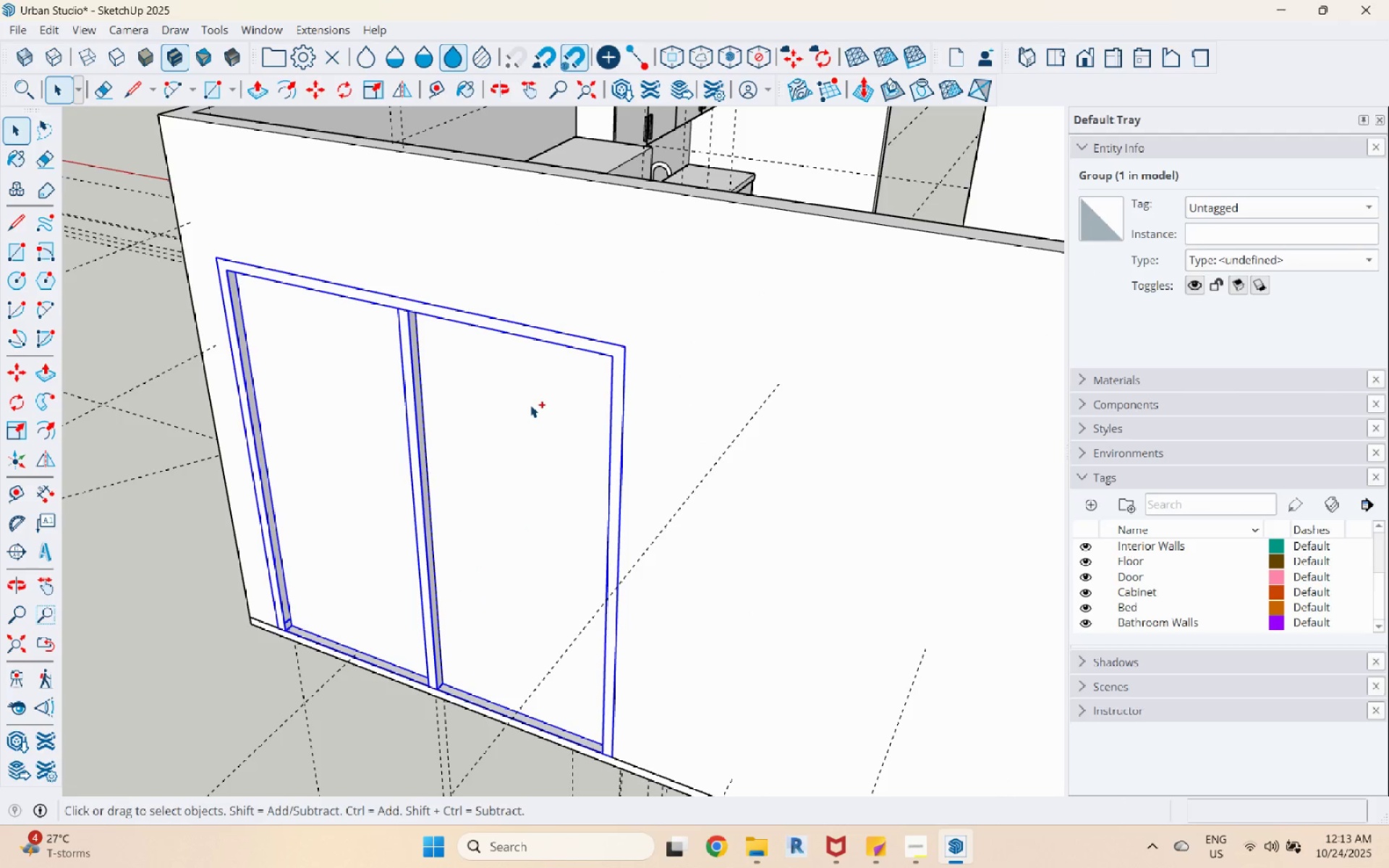 
right_click([530, 405])
 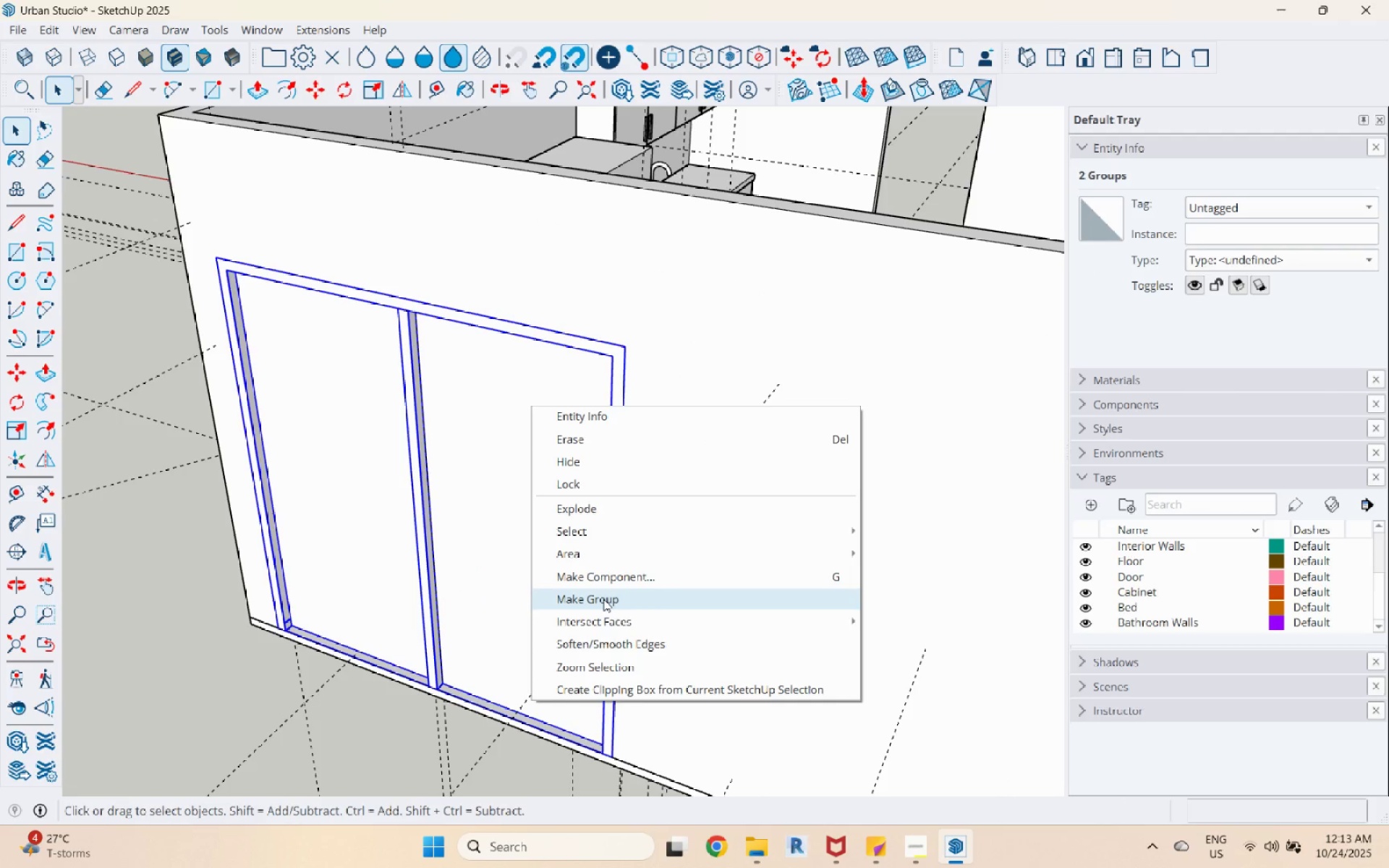 
left_click([603, 599])
 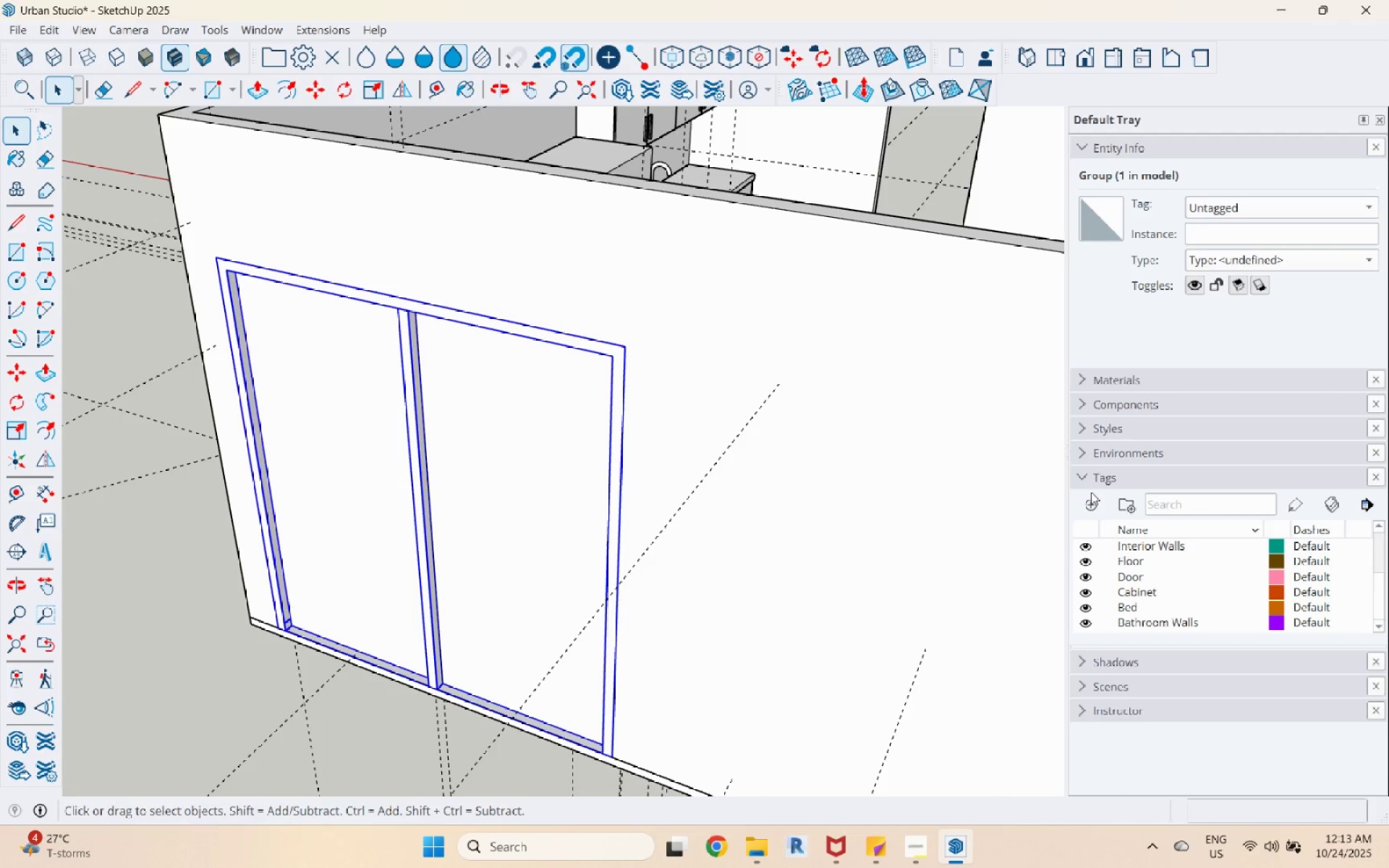 
left_click([1086, 501])
 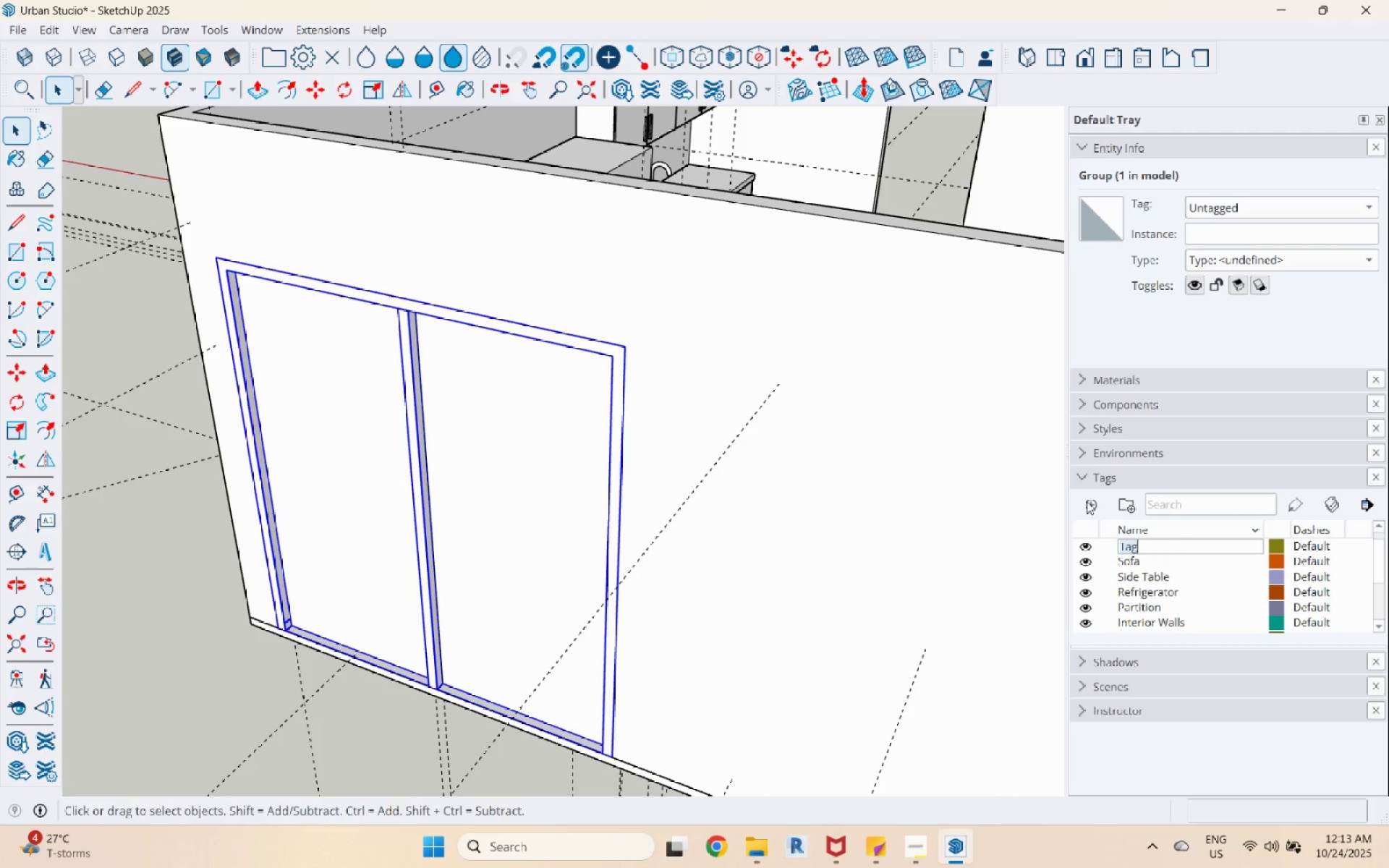 
type(Window)
 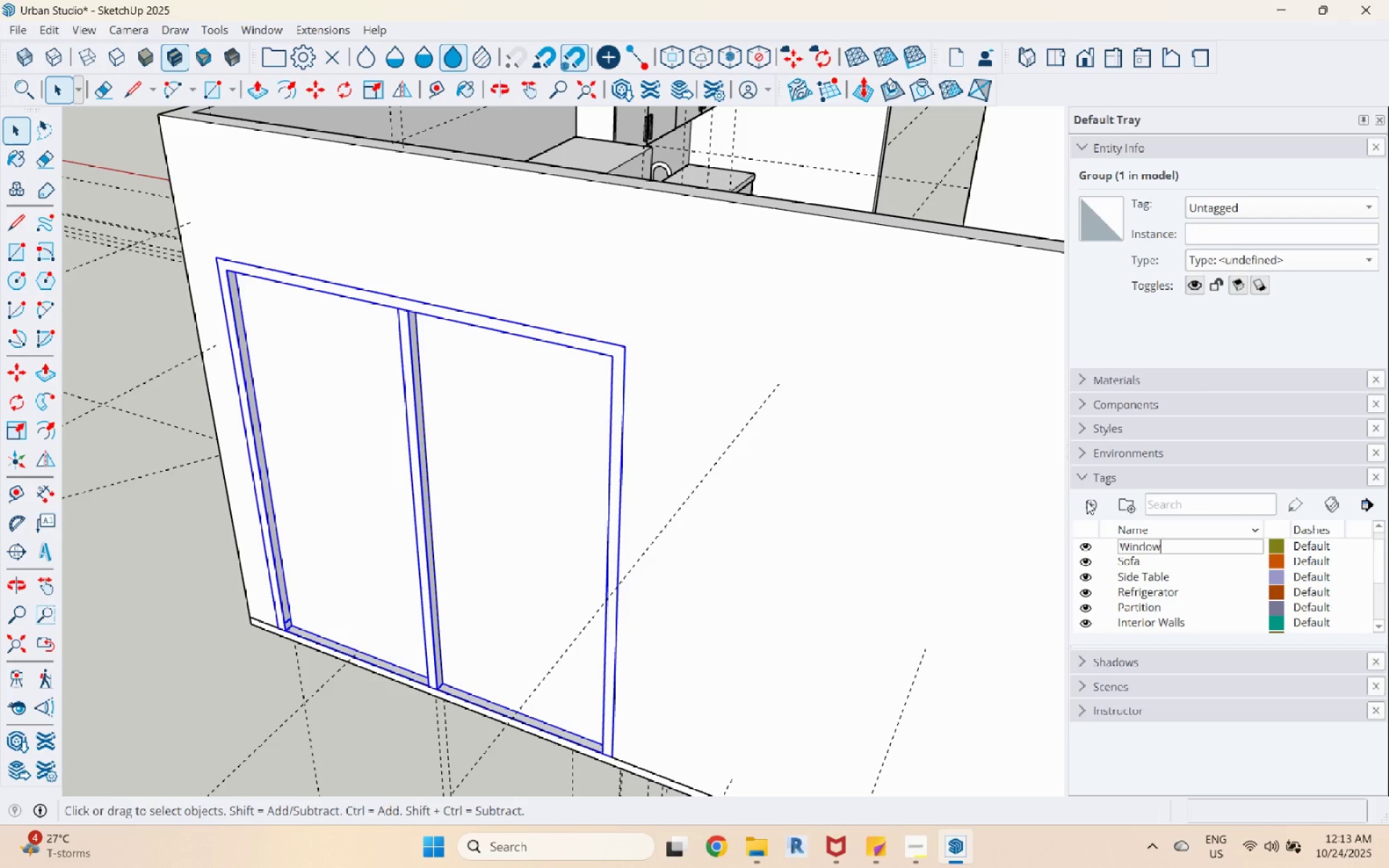 
key(Enter)
 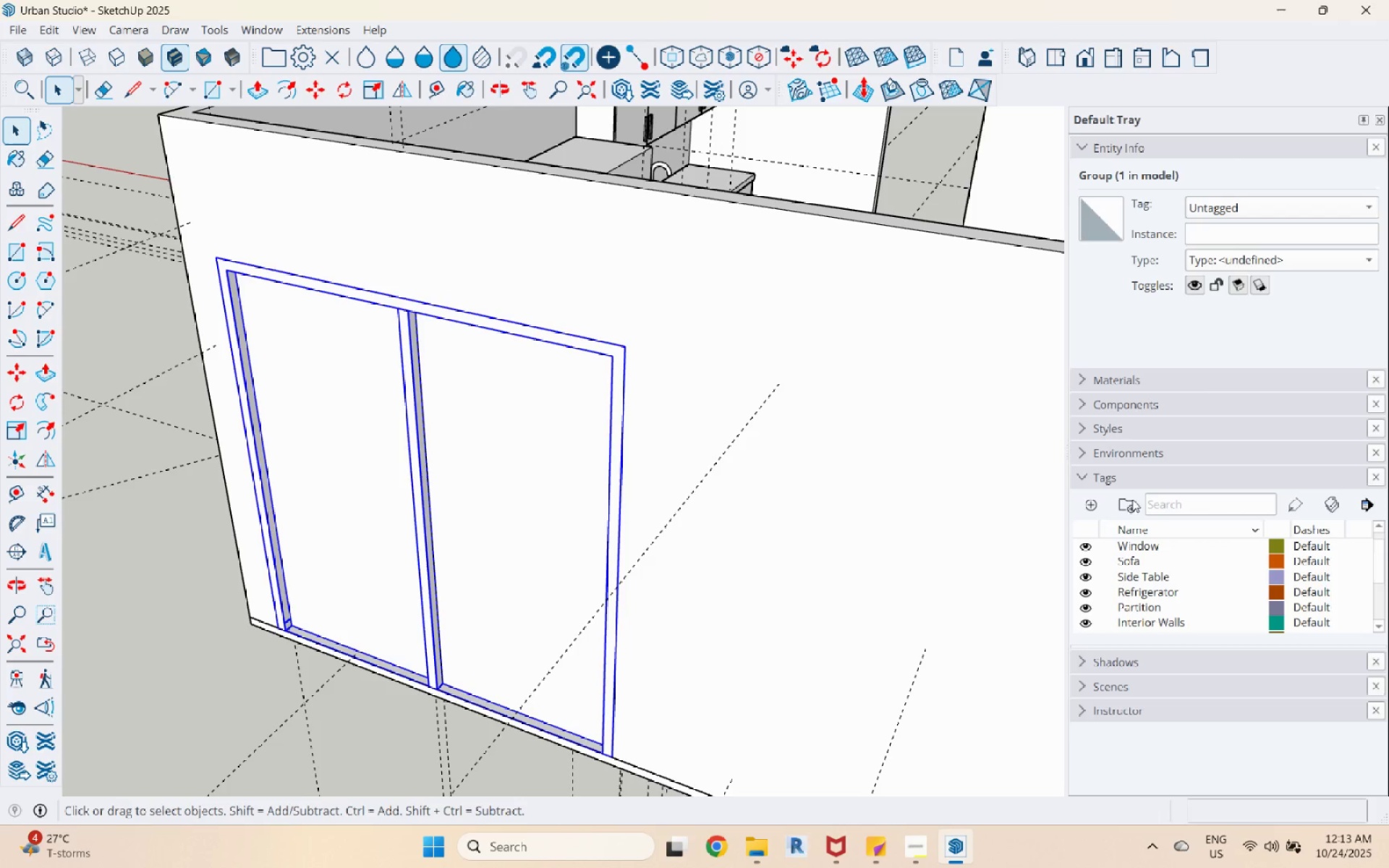 
left_click([1248, 202])
 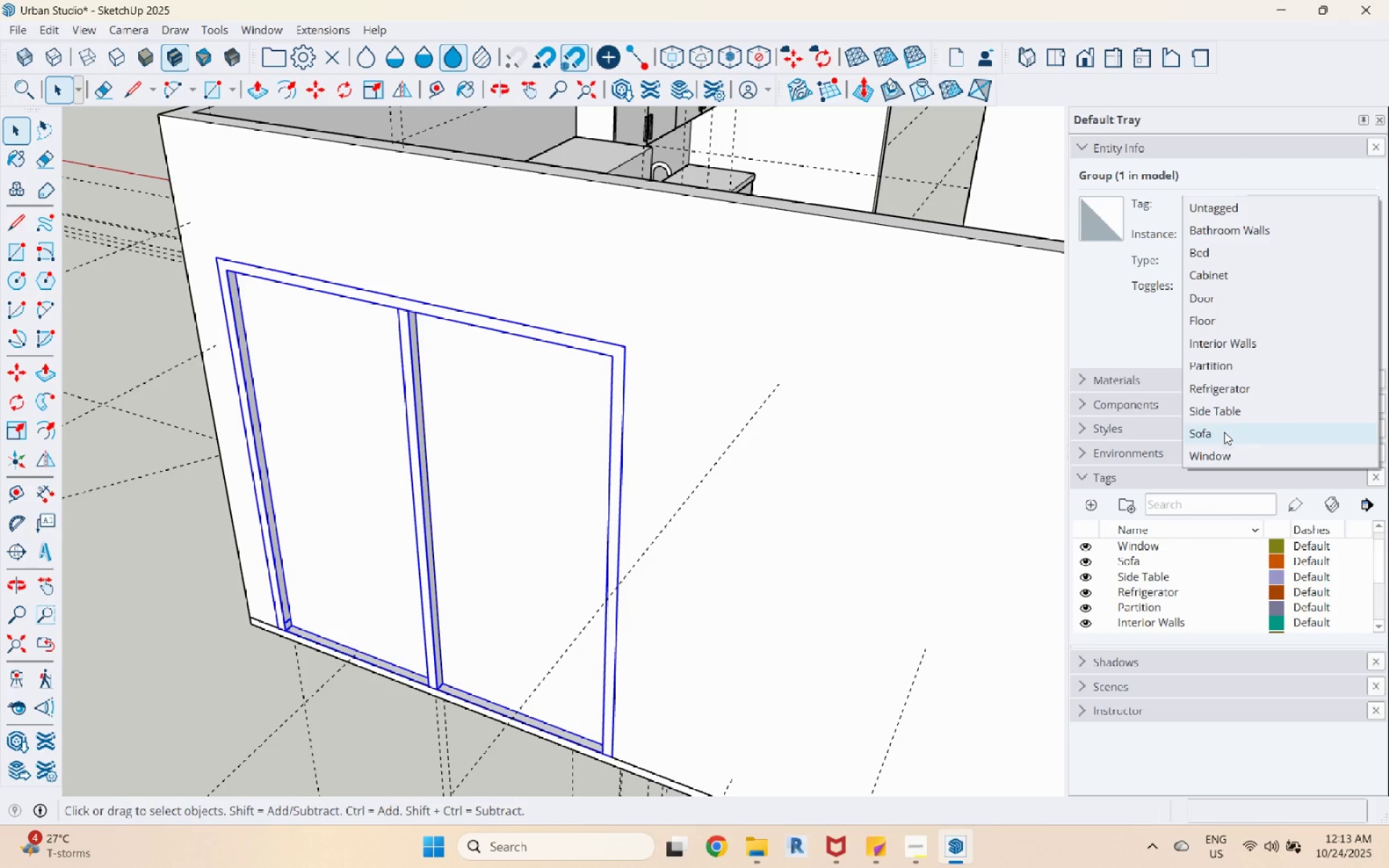 
left_click([1219, 453])
 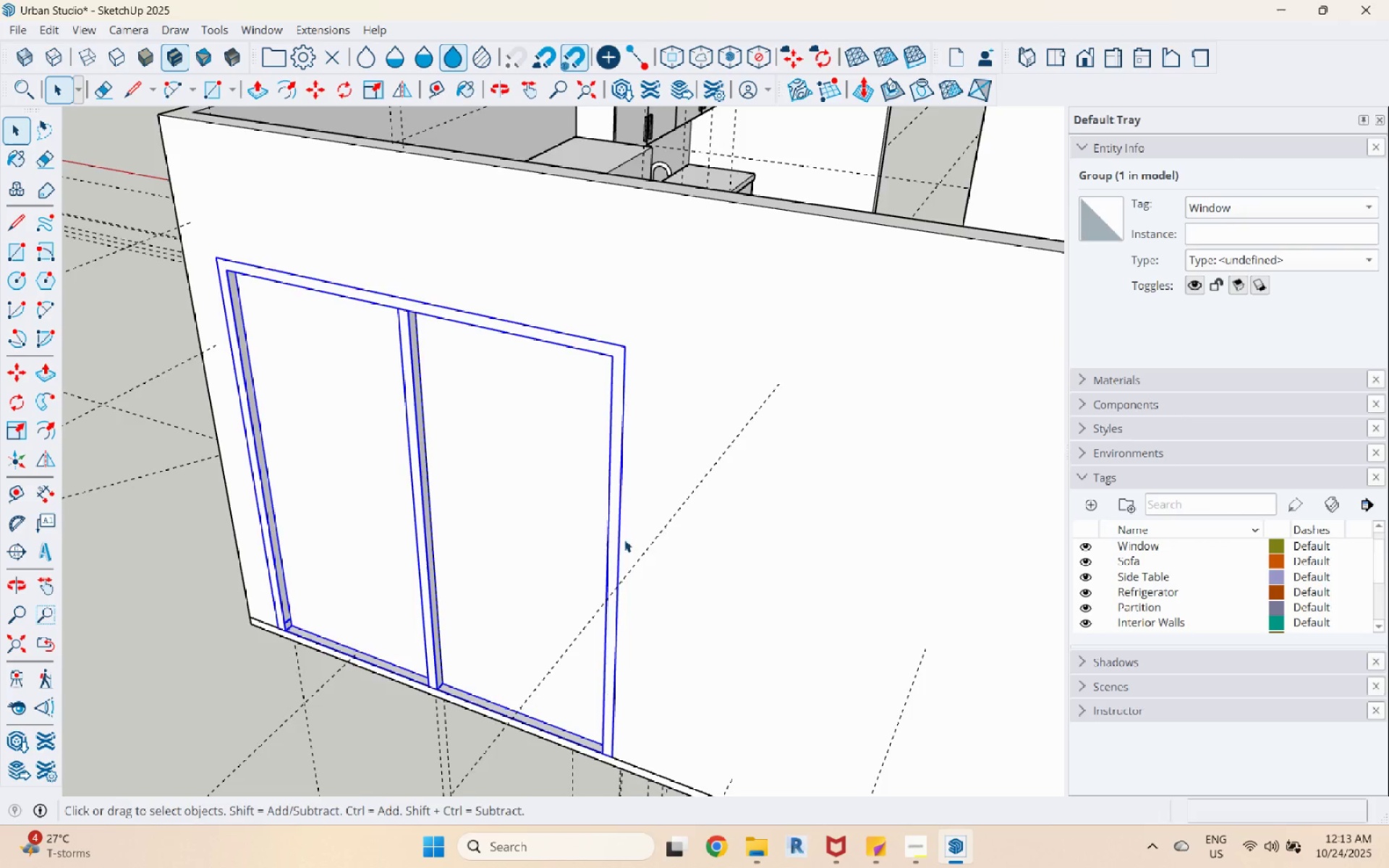 
scroll: coordinate [412, 587], scroll_direction: down, amount: 12.0
 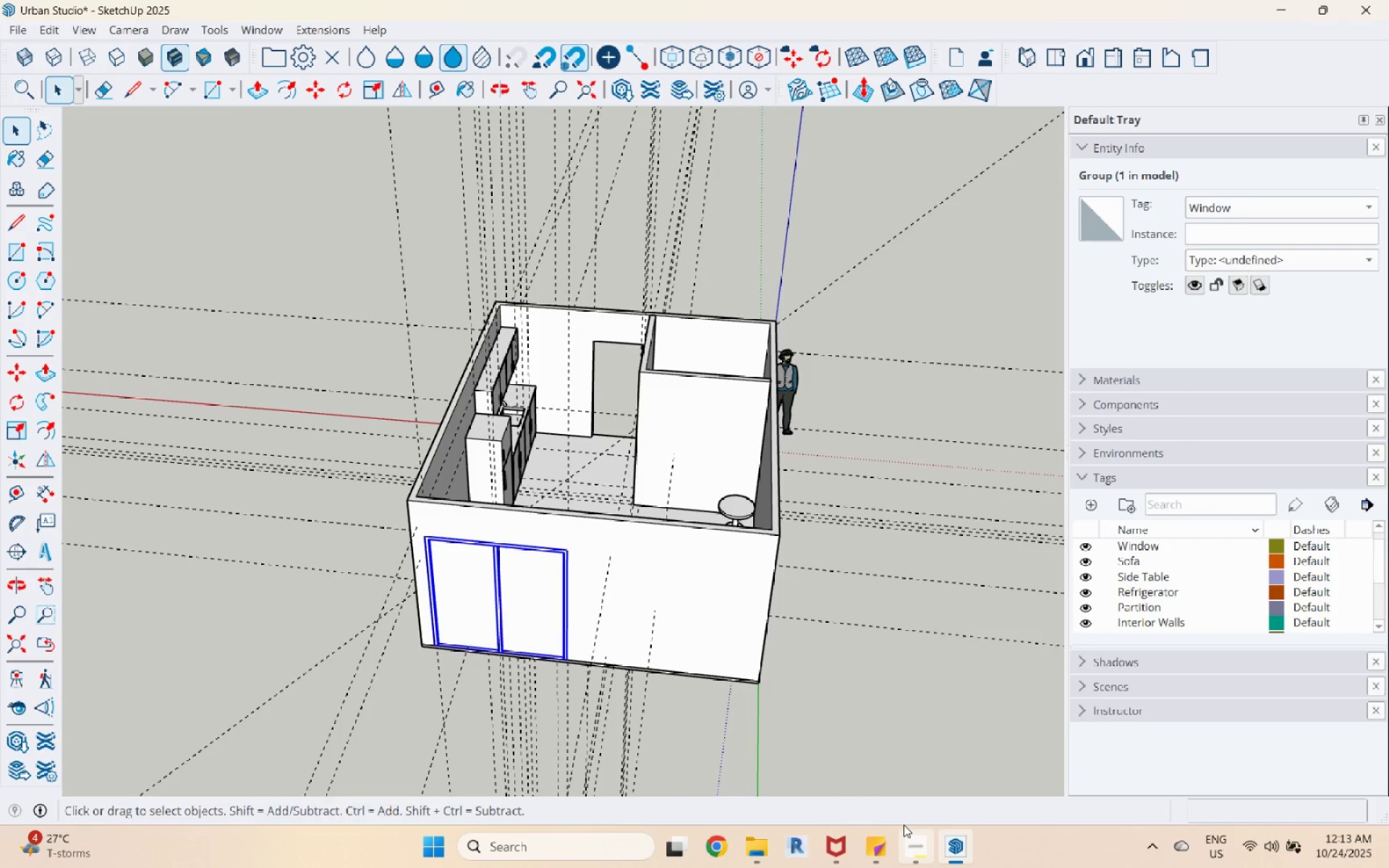 
left_click([917, 843])